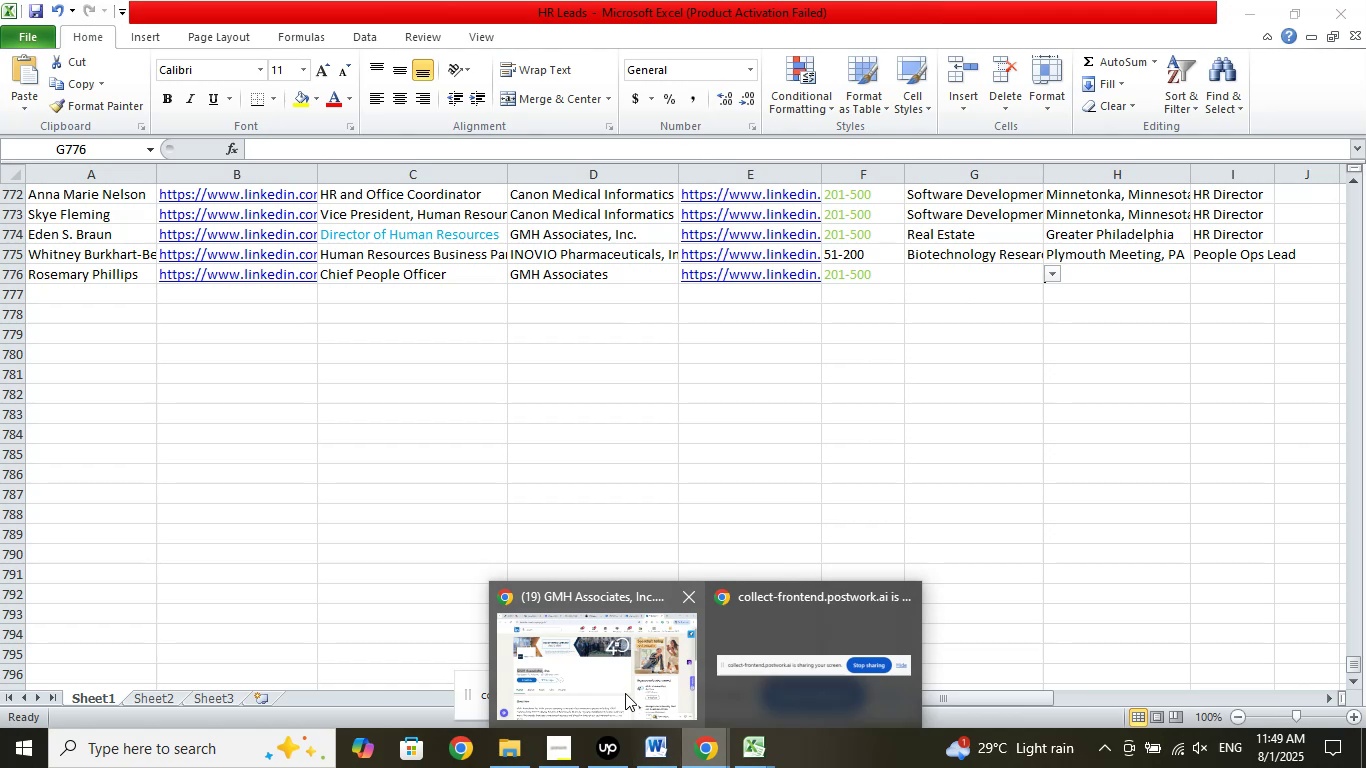 
left_click([625, 691])
 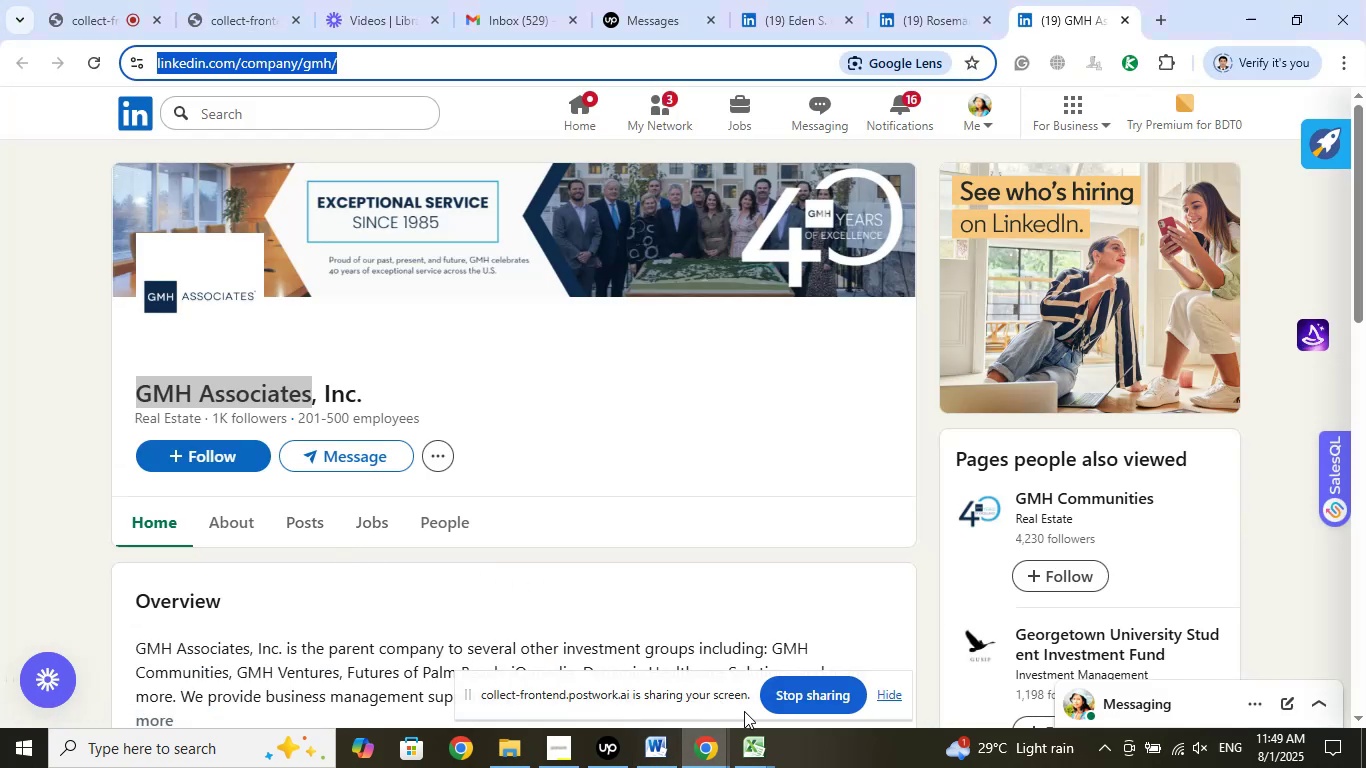 
left_click([756, 750])
 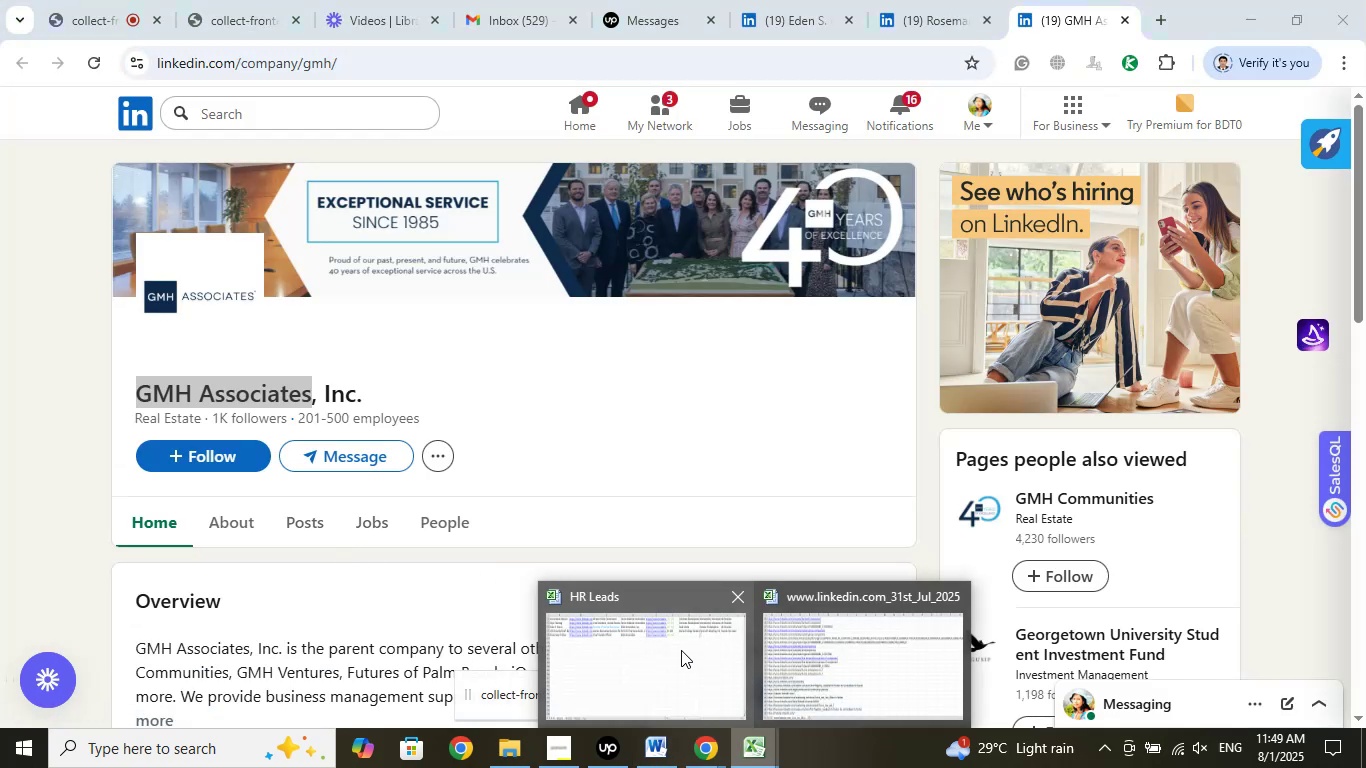 
left_click([681, 650])
 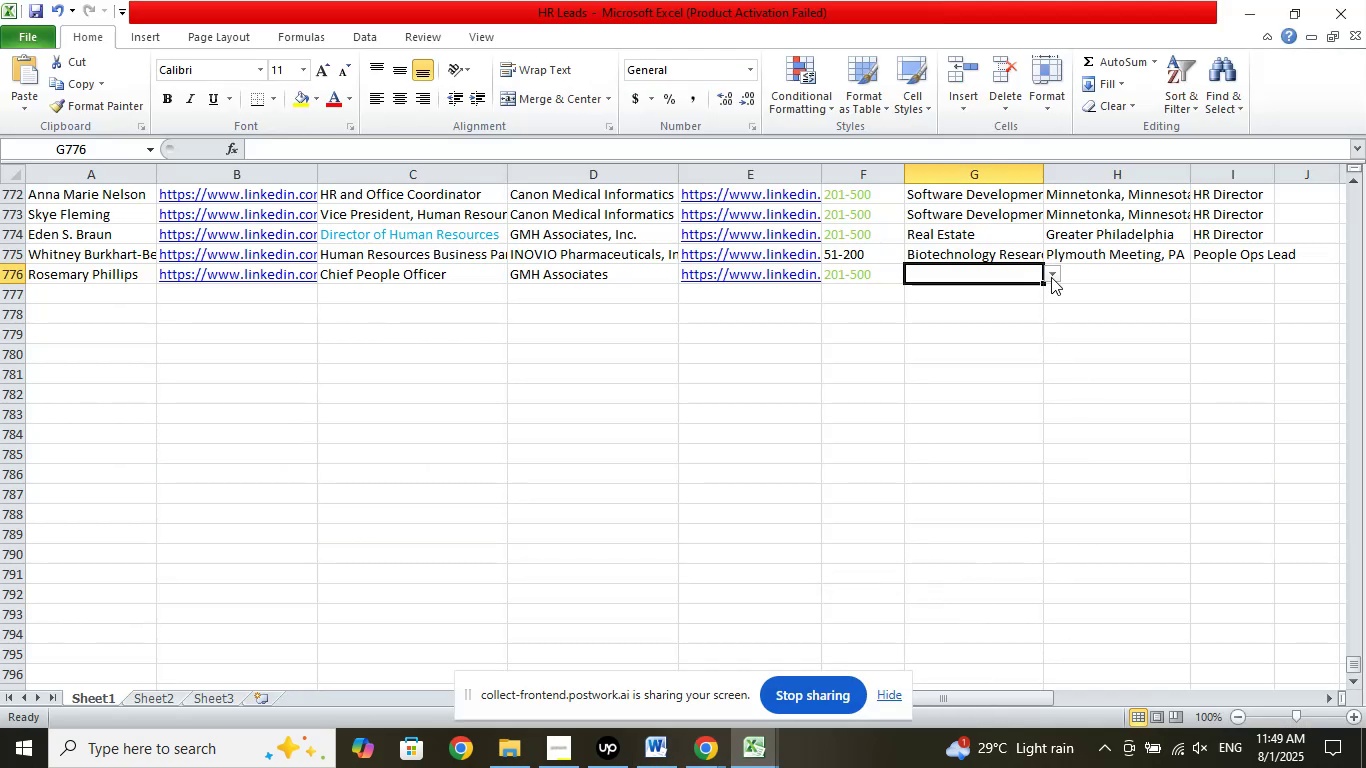 
left_click([1051, 277])
 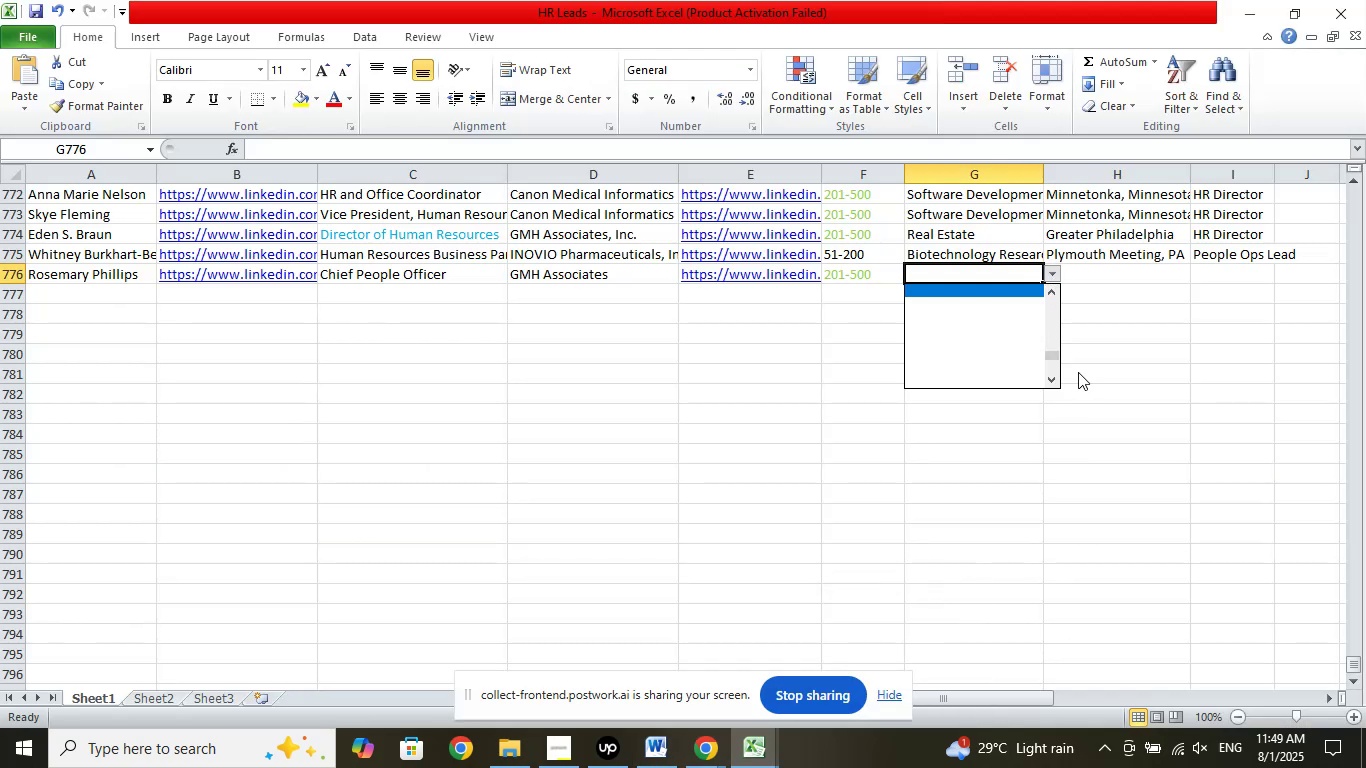 
key(ArrowUp)
 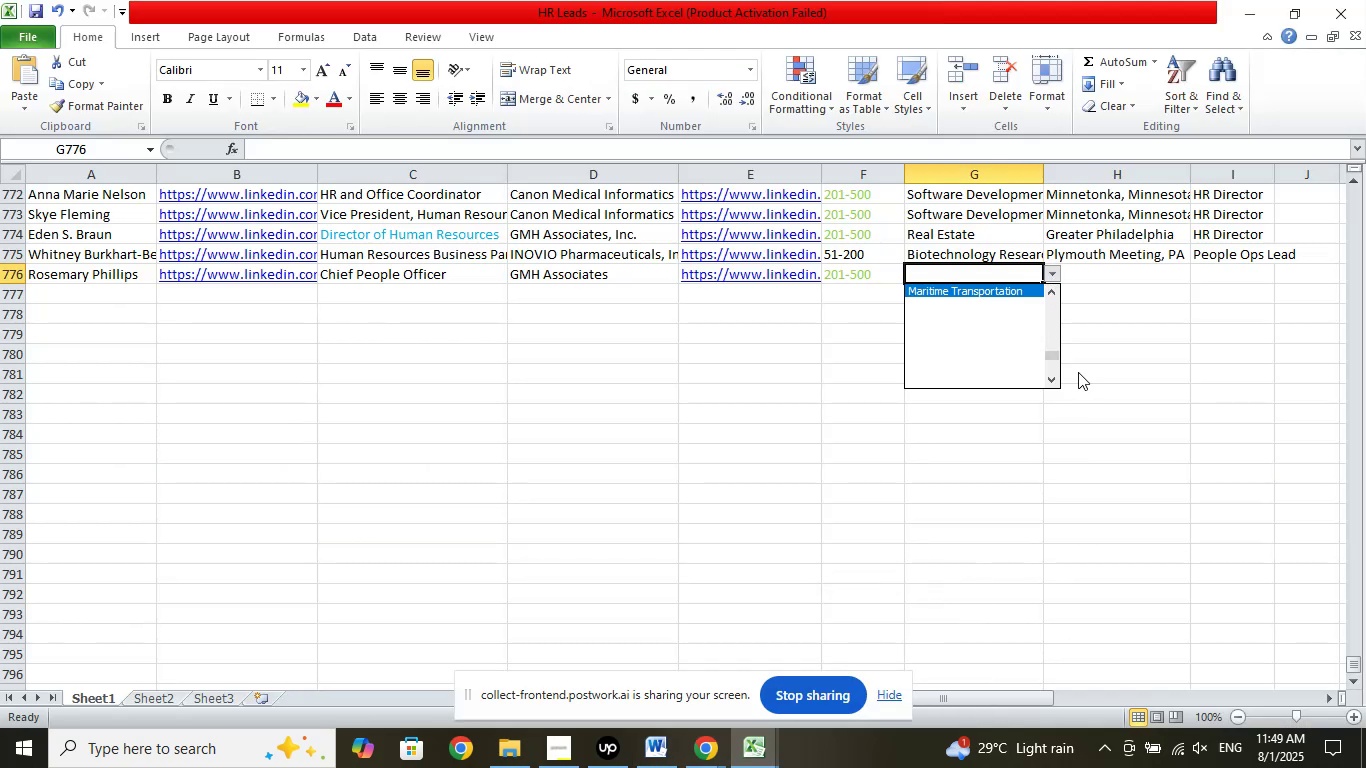 
key(ArrowUp)
 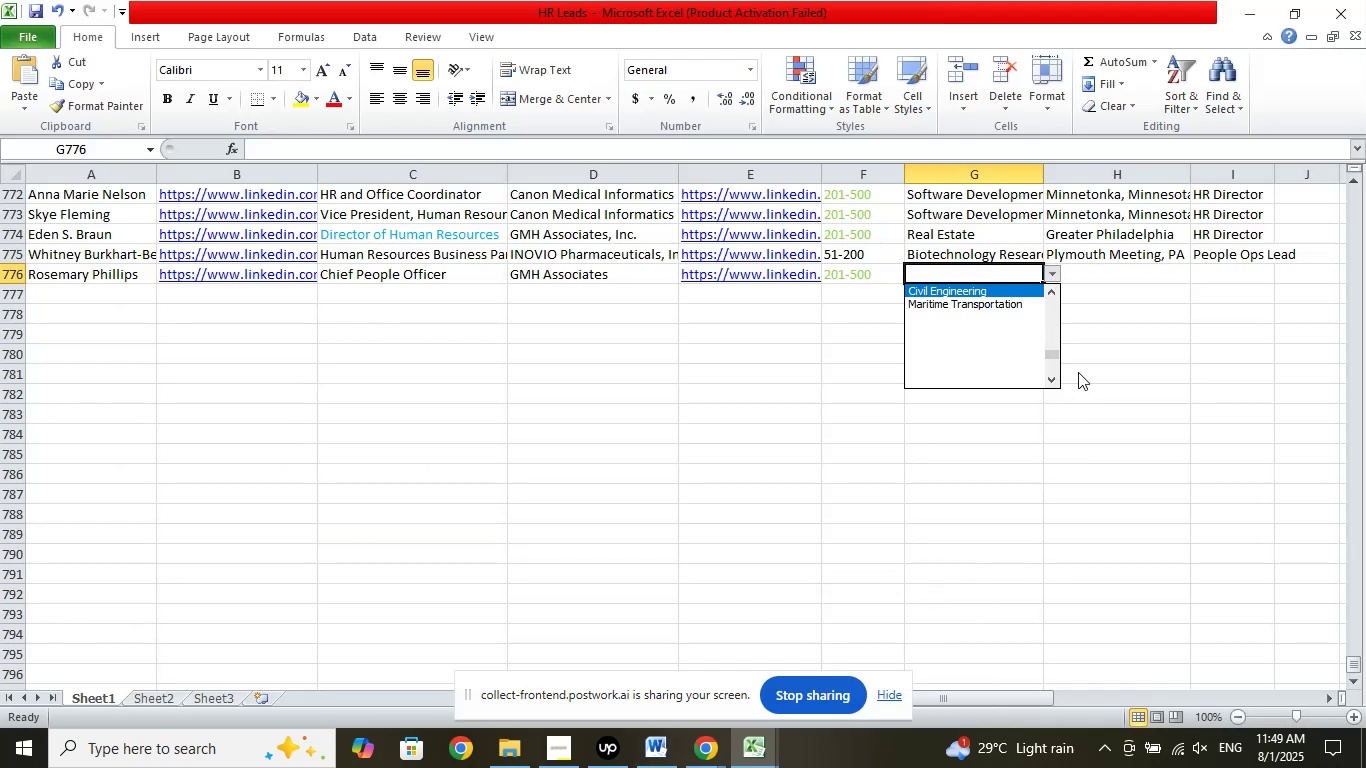 
key(ArrowUp)
 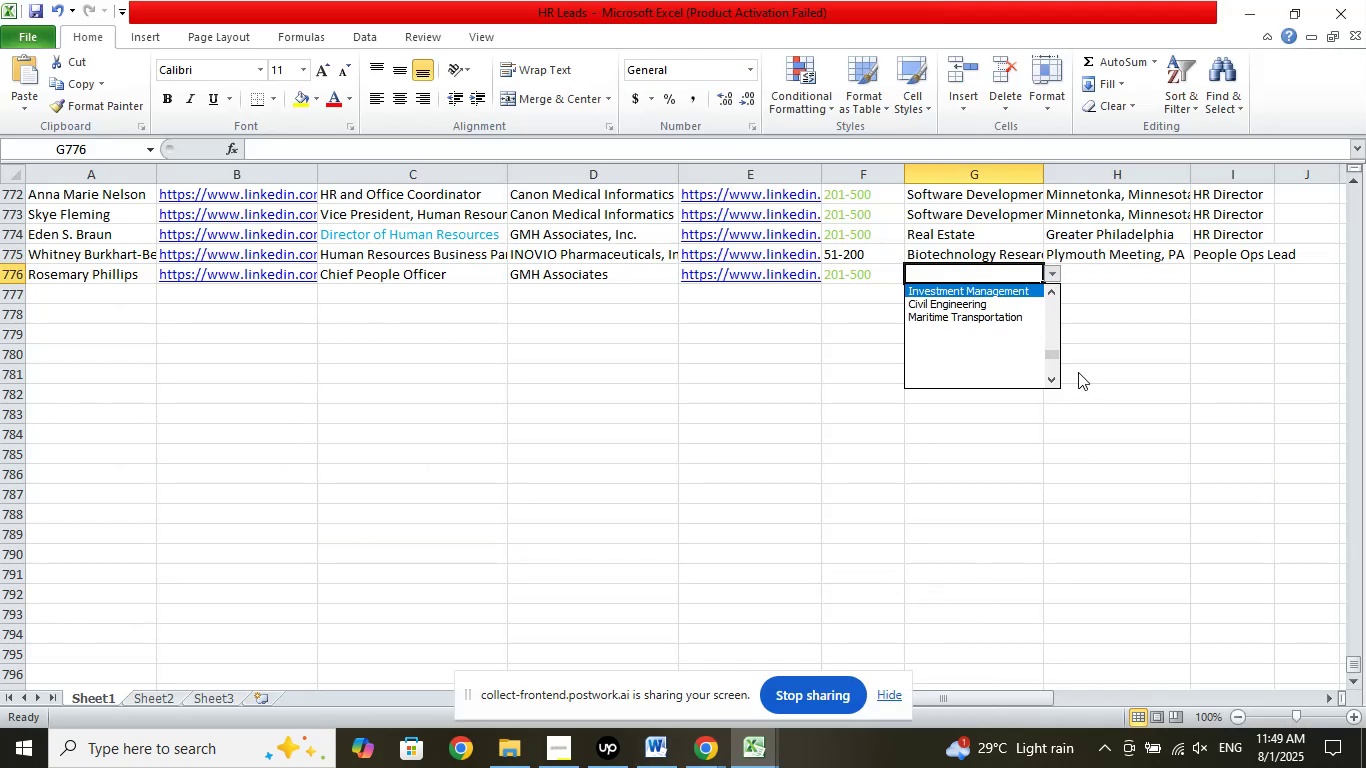 
key(ArrowUp)
 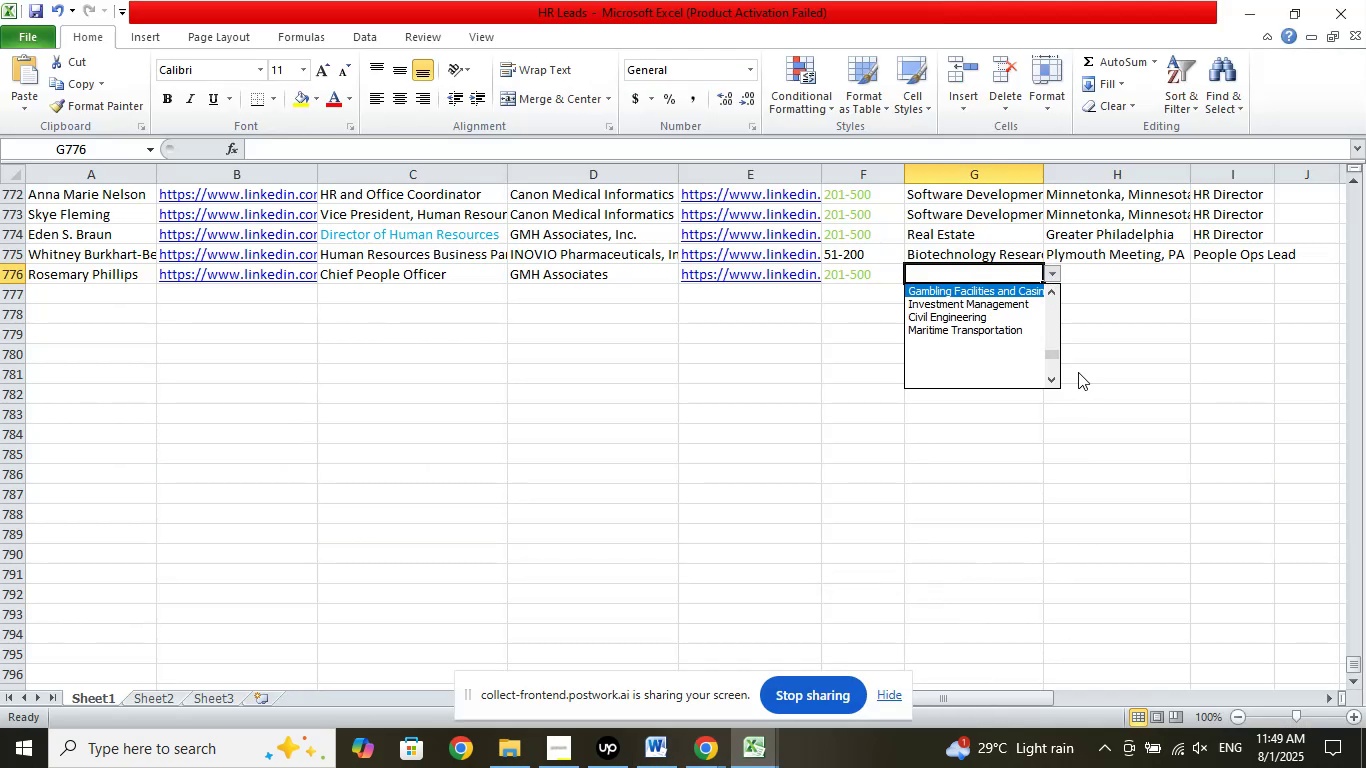 
key(ArrowUp)
 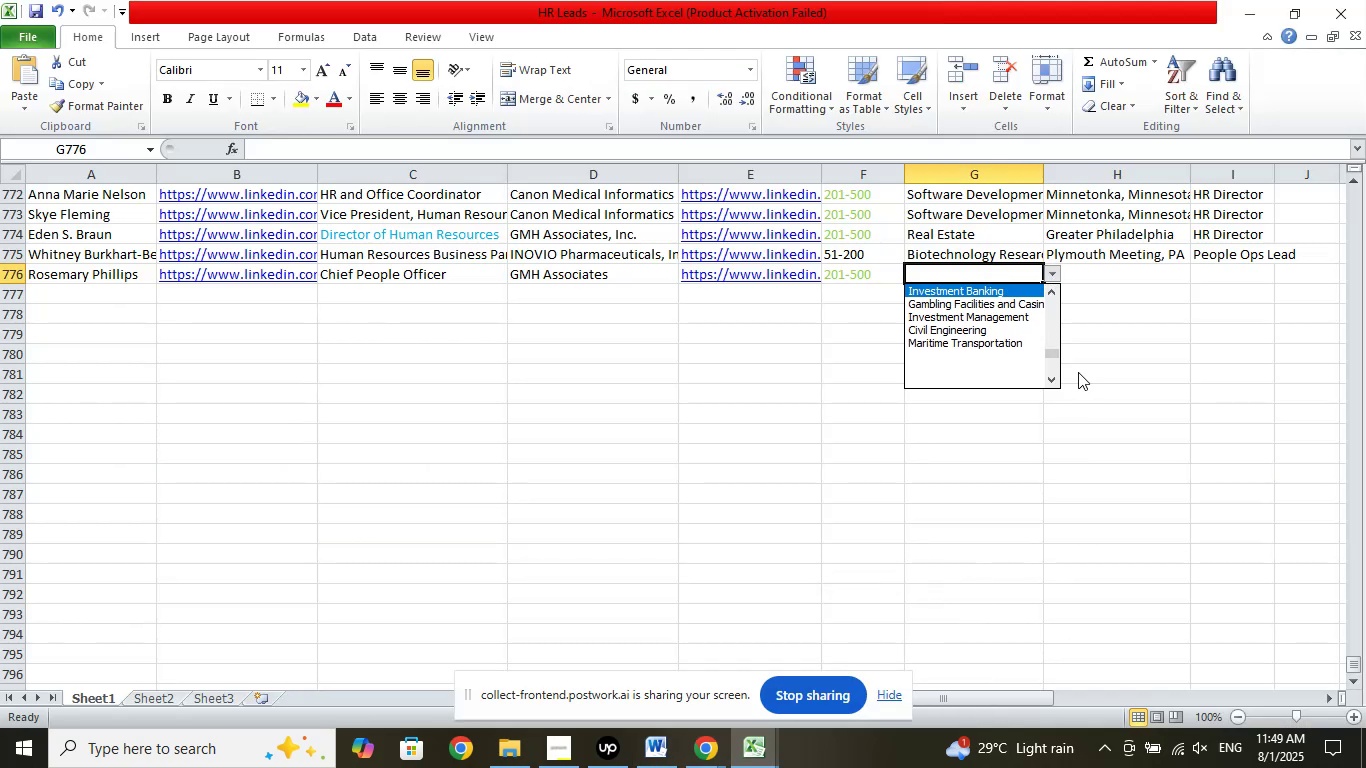 
key(ArrowUp)
 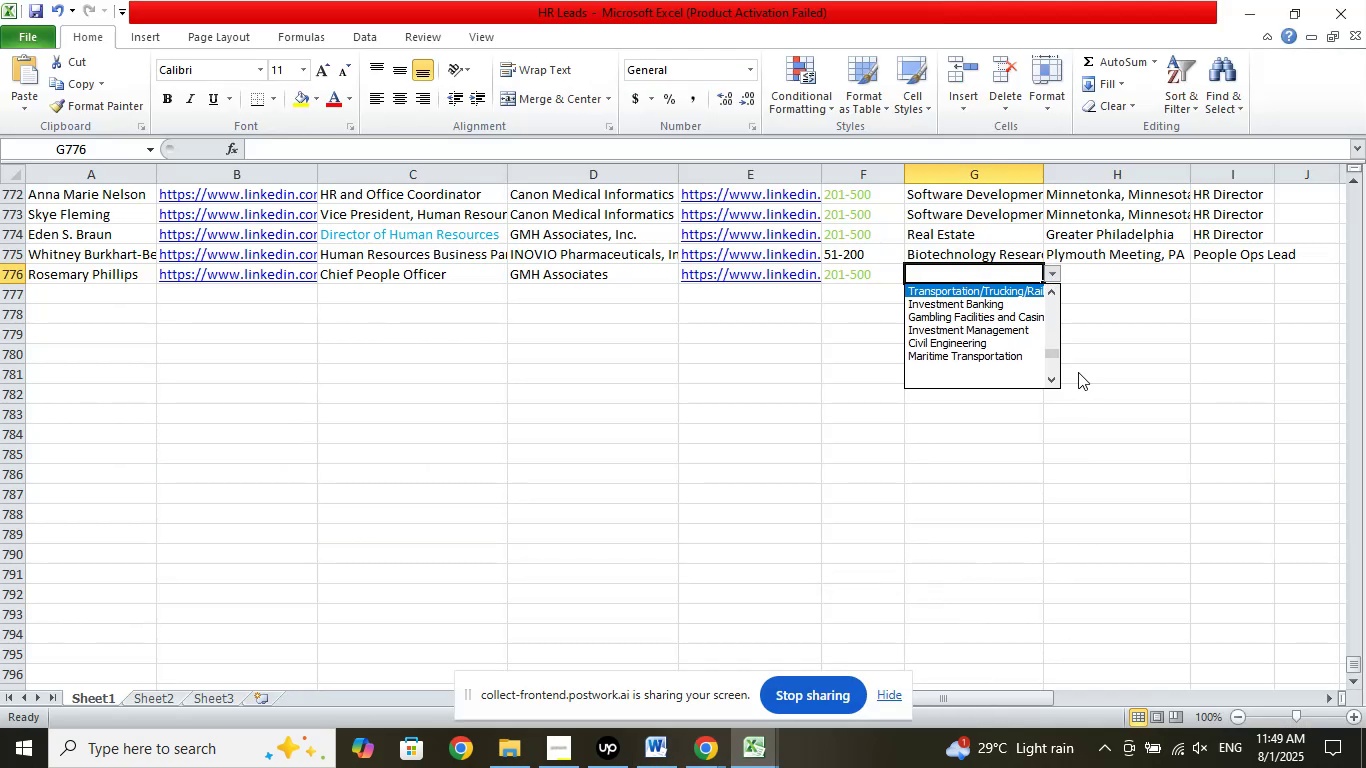 
key(ArrowUp)
 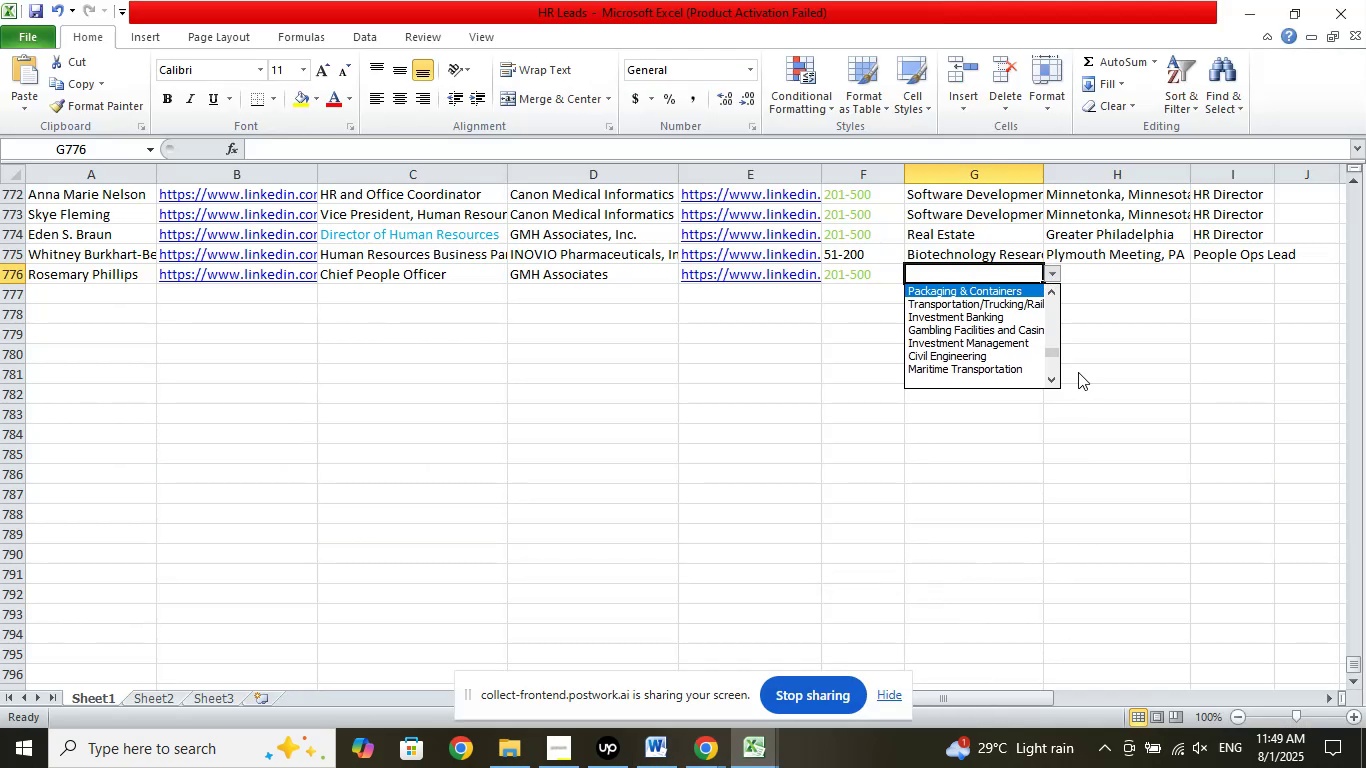 
key(ArrowUp)
 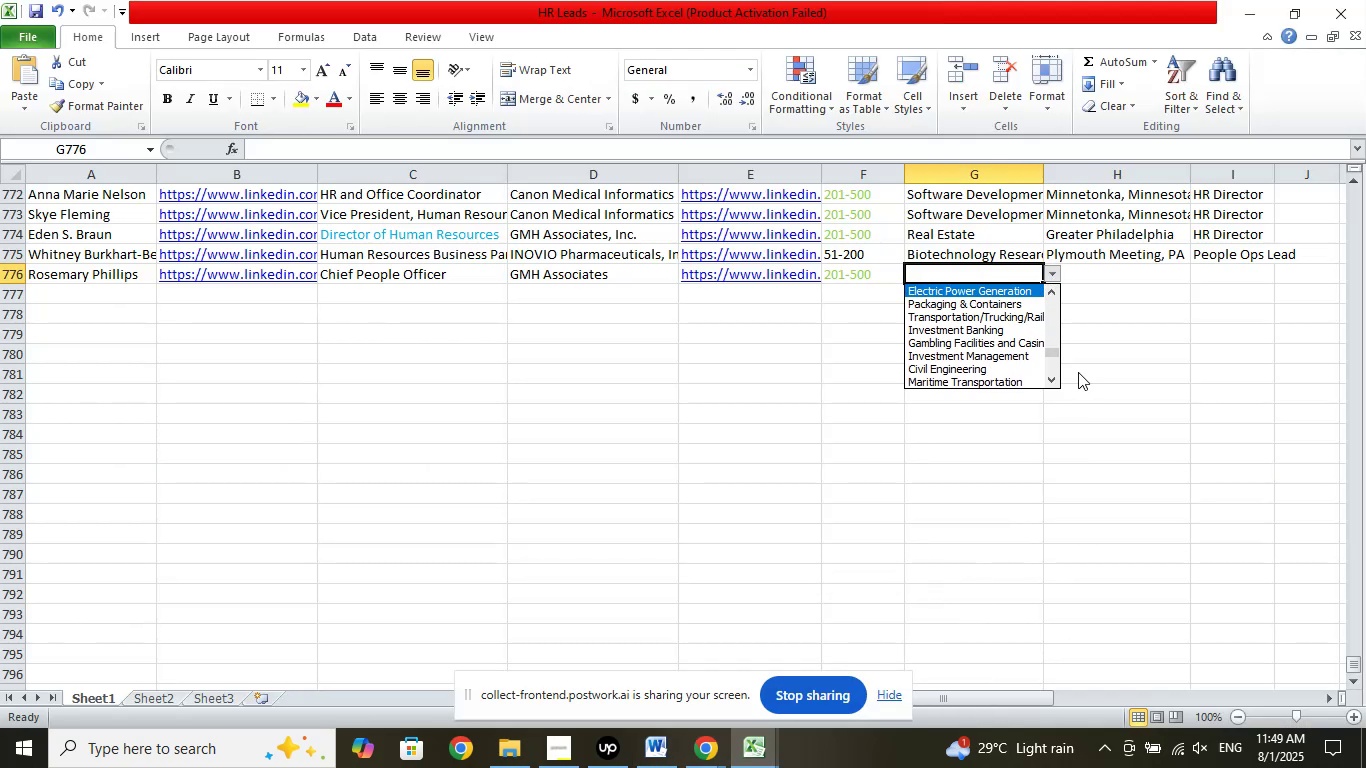 
key(ArrowUp)
 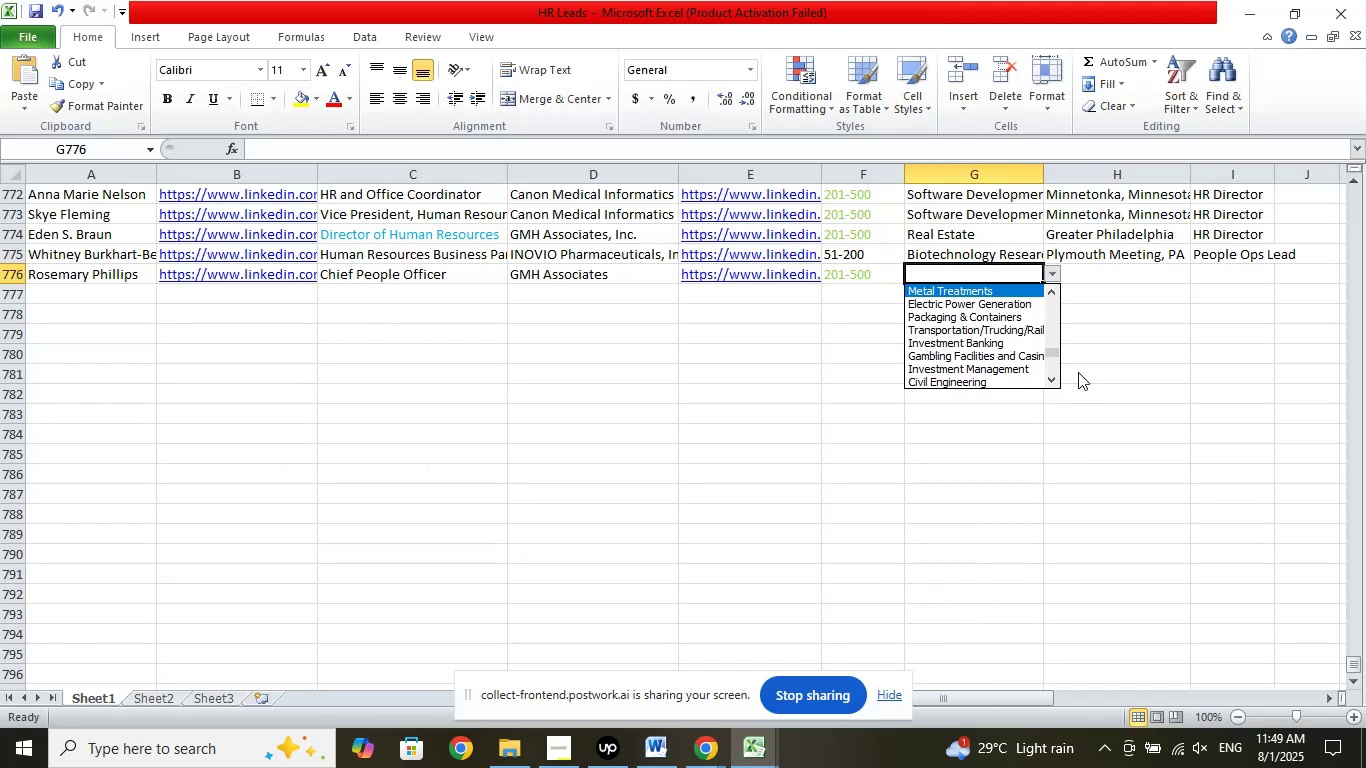 
key(ArrowUp)
 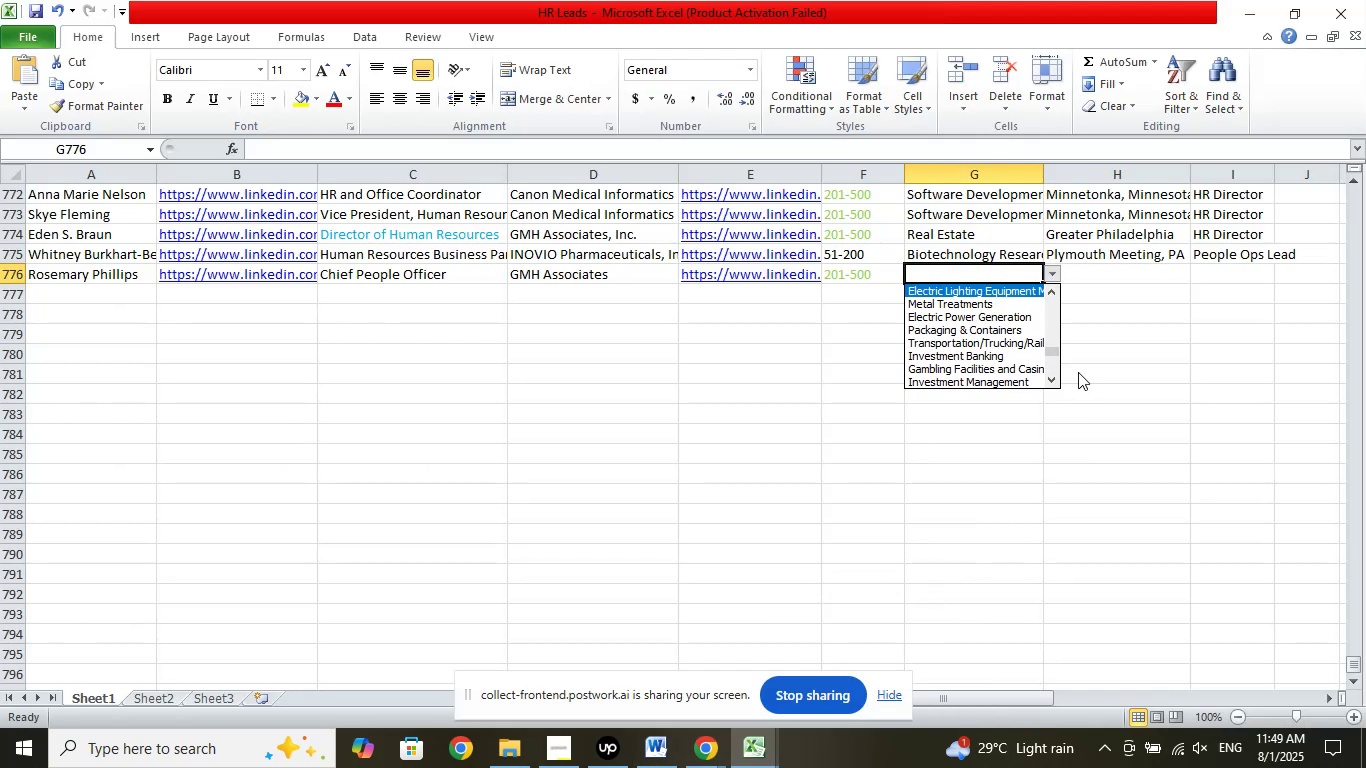 
key(ArrowUp)
 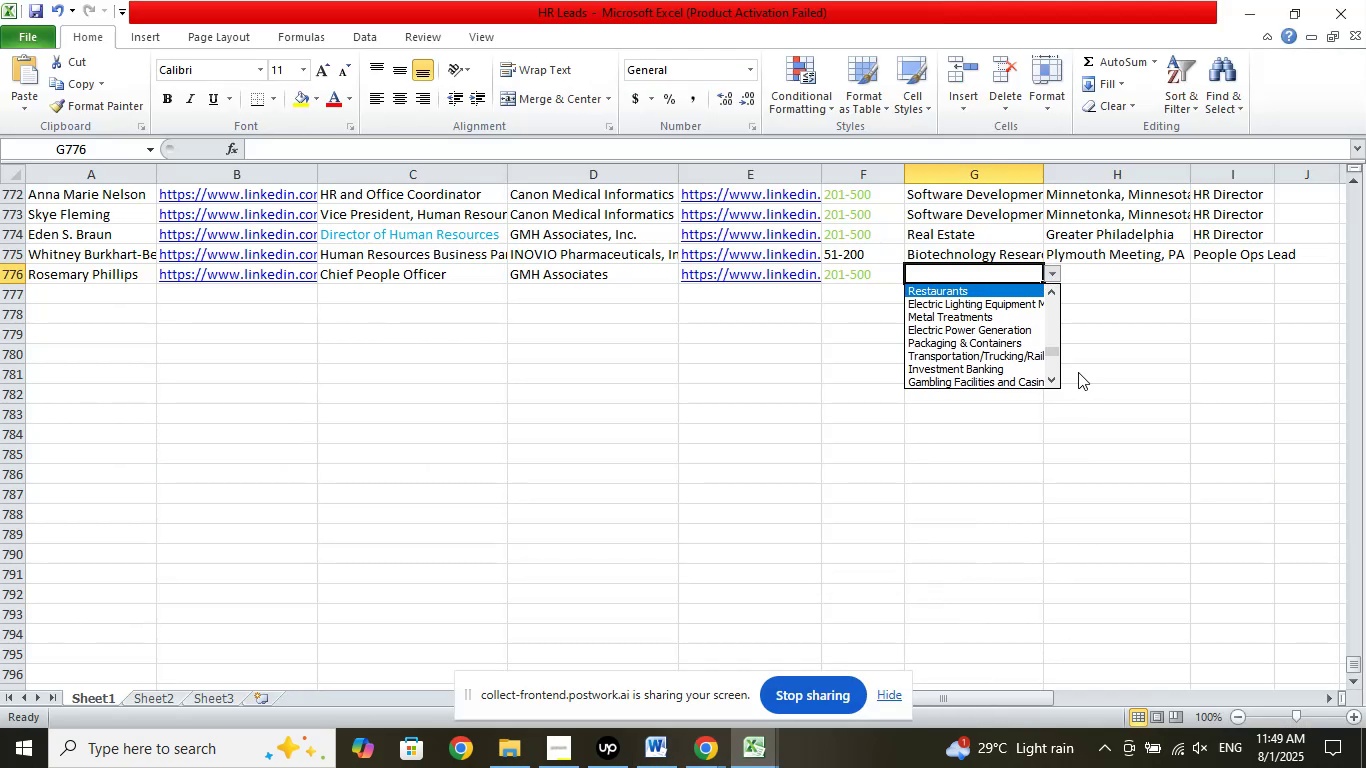 
key(ArrowUp)
 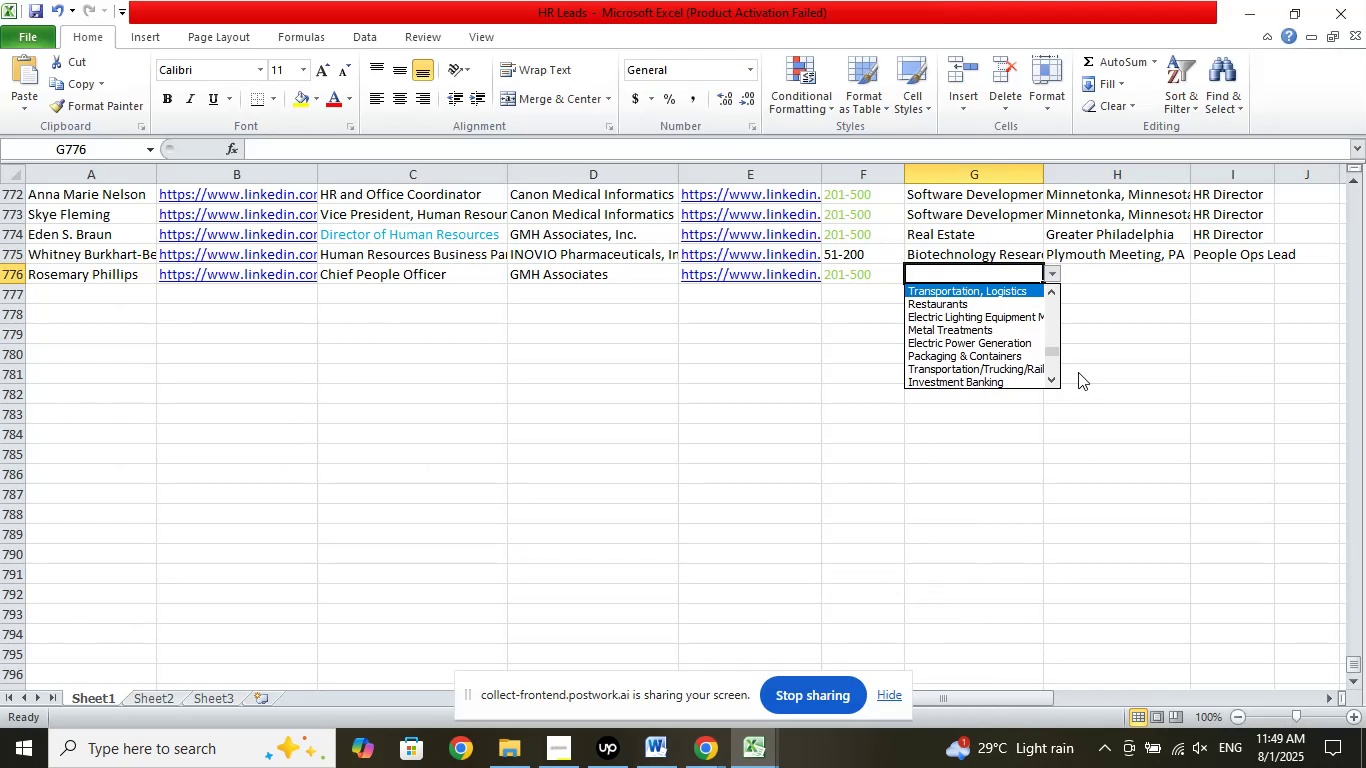 
key(ArrowUp)
 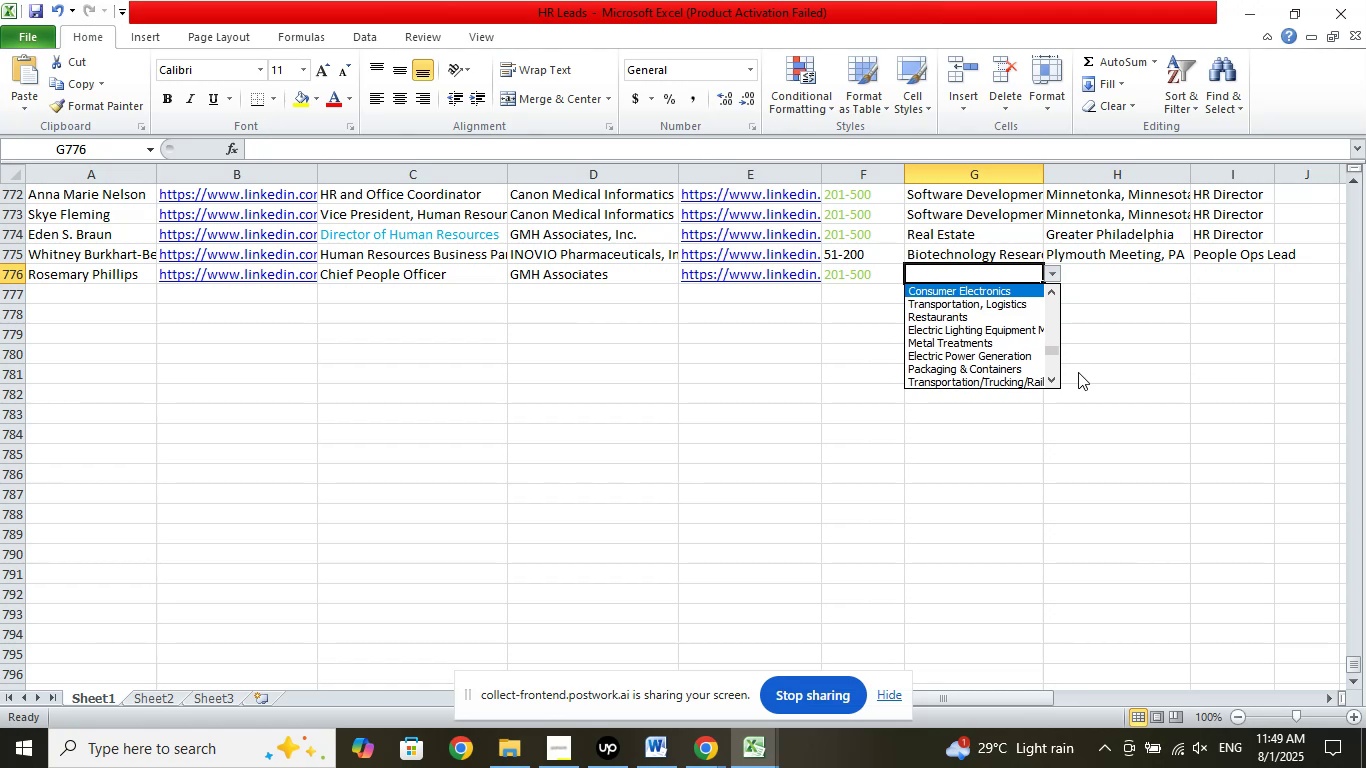 
key(ArrowUp)
 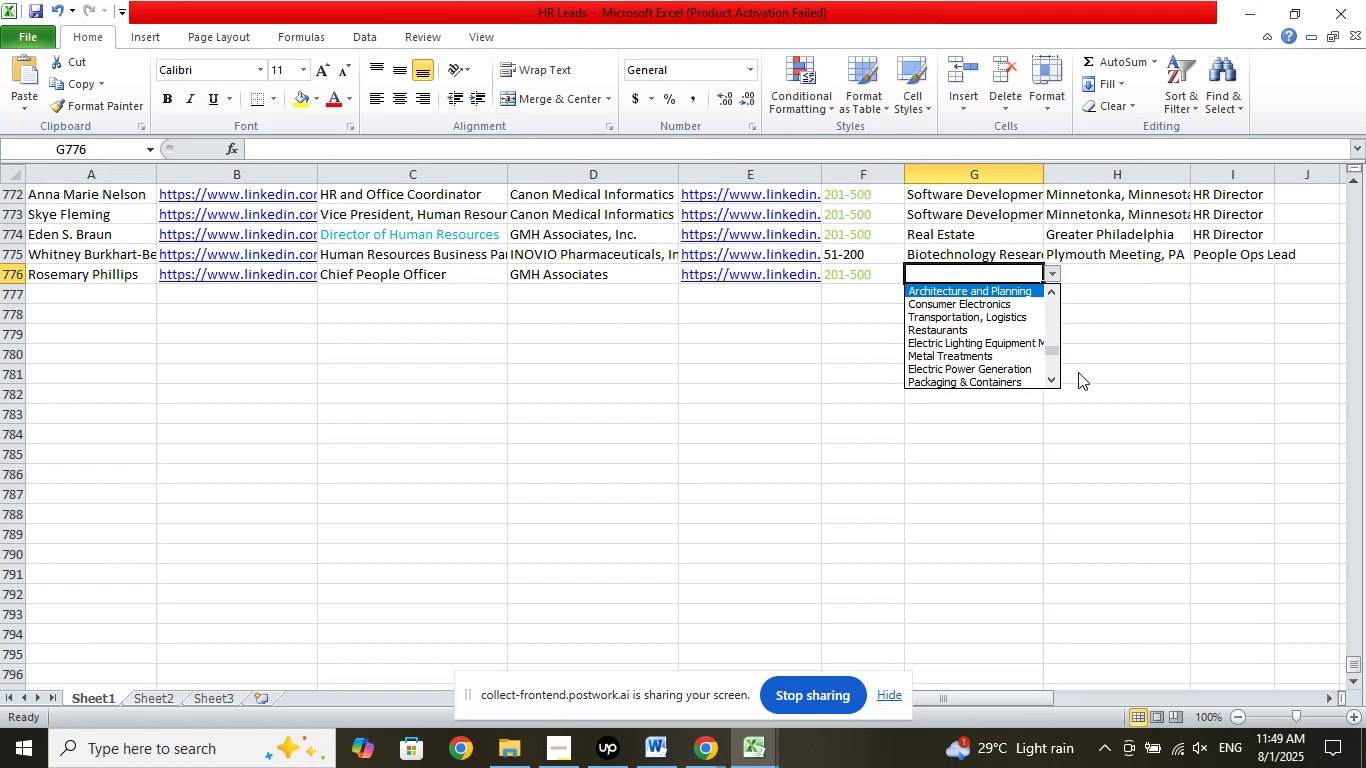 
key(ArrowUp)
 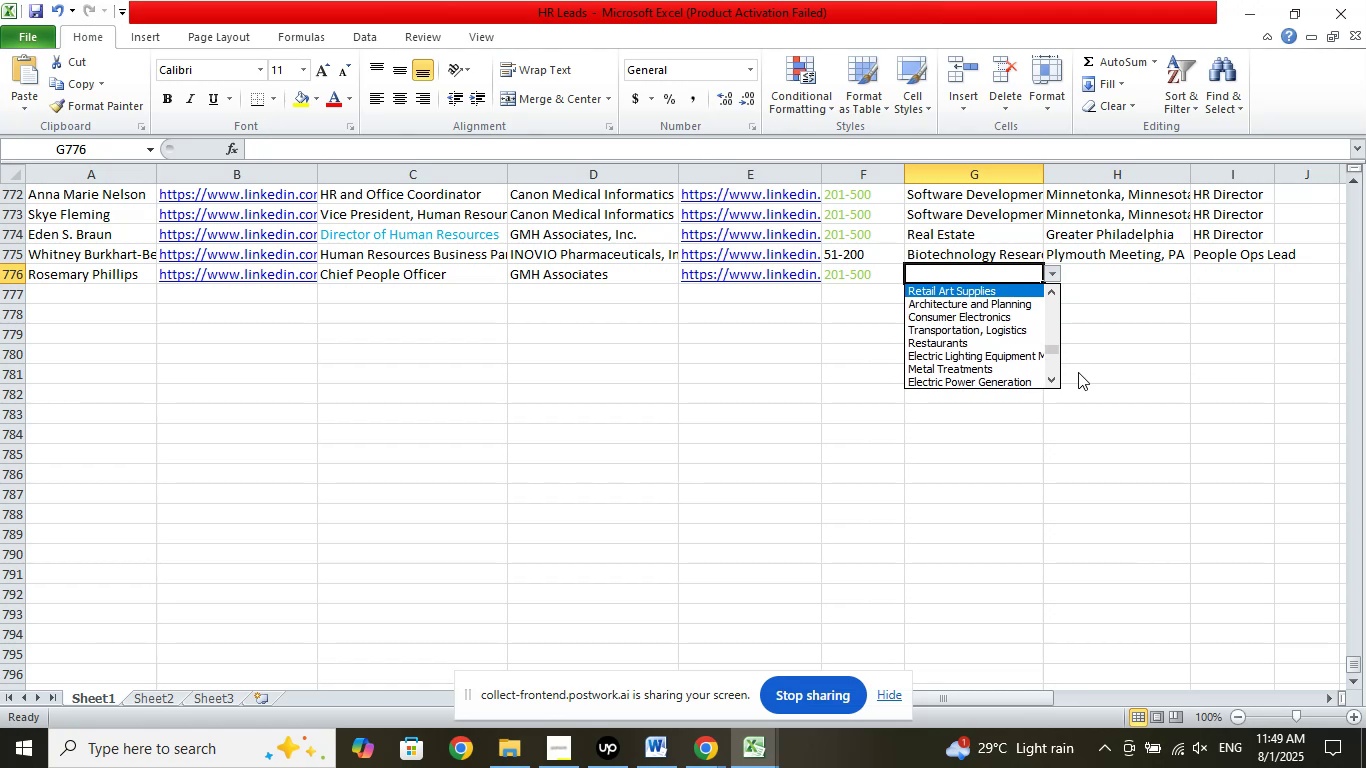 
key(ArrowUp)
 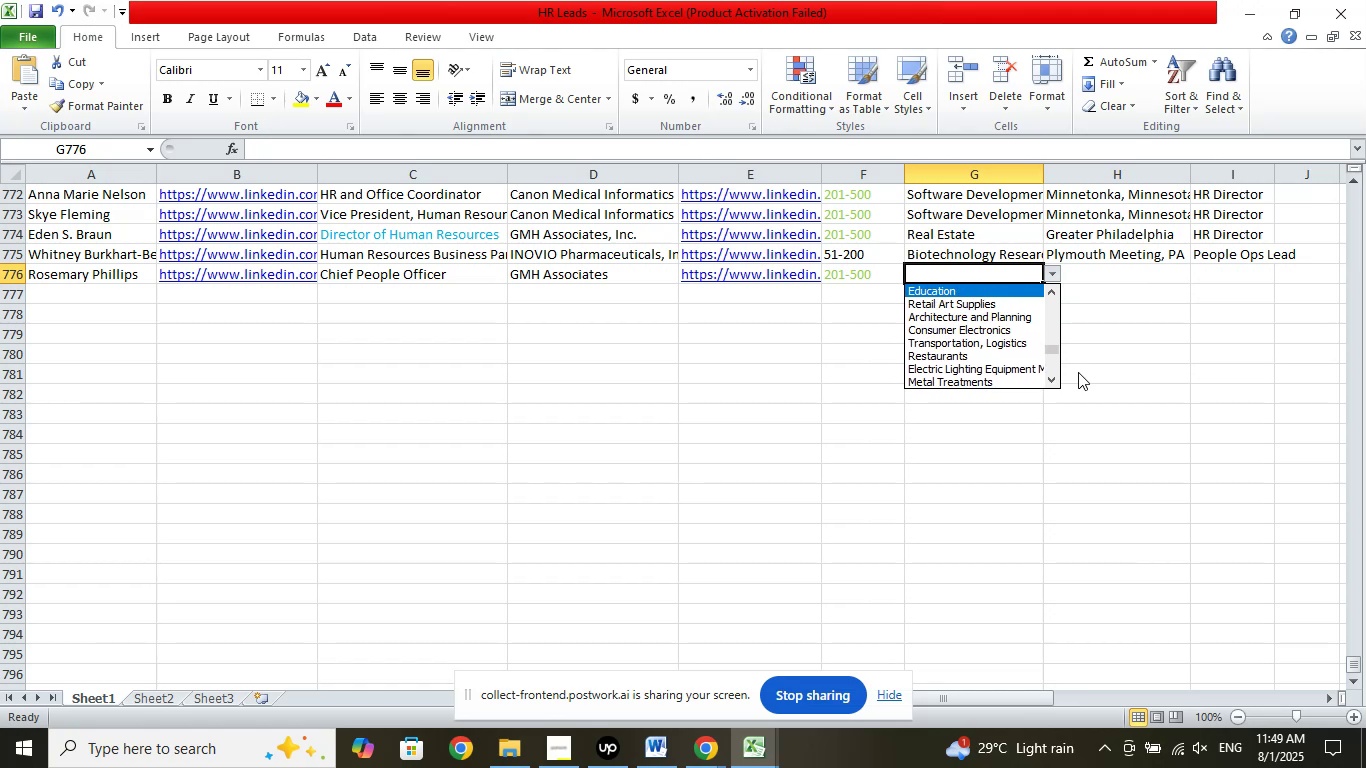 
key(ArrowUp)
 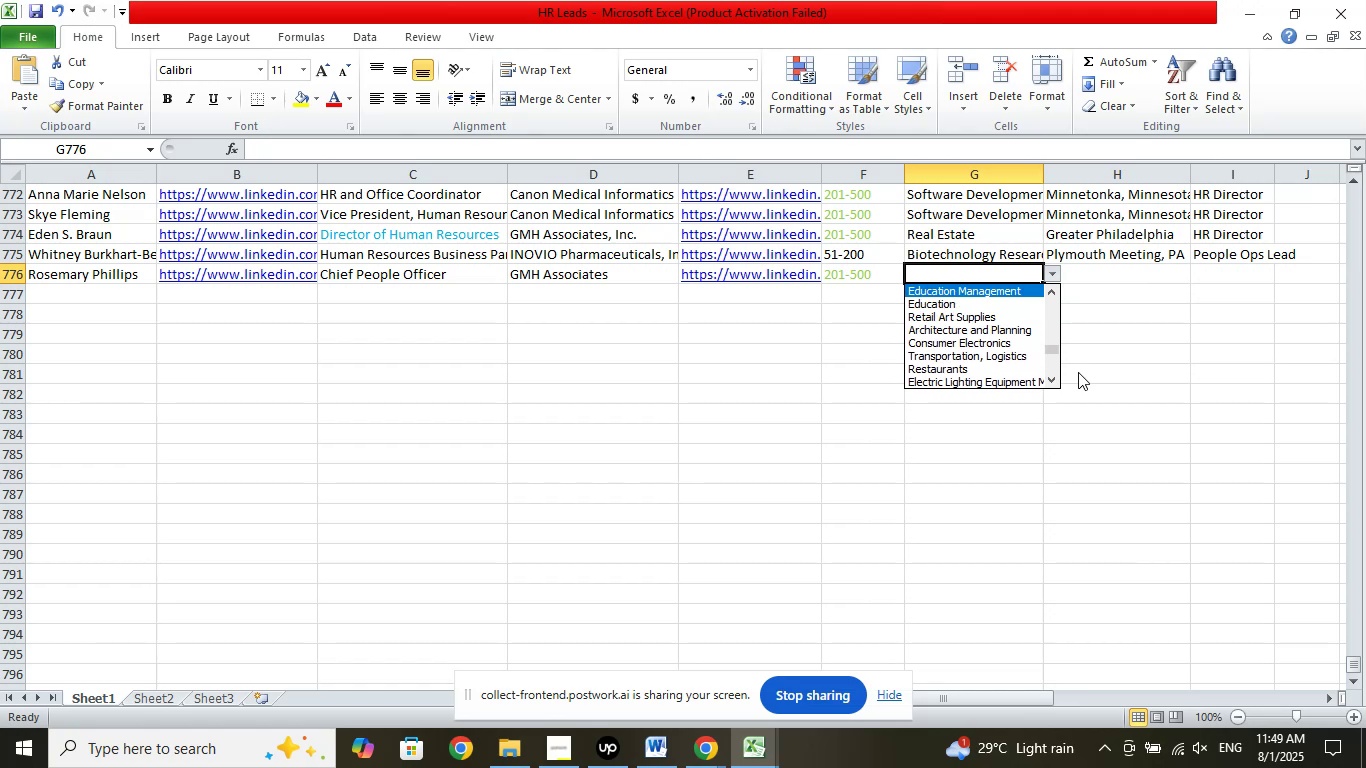 
key(ArrowUp)
 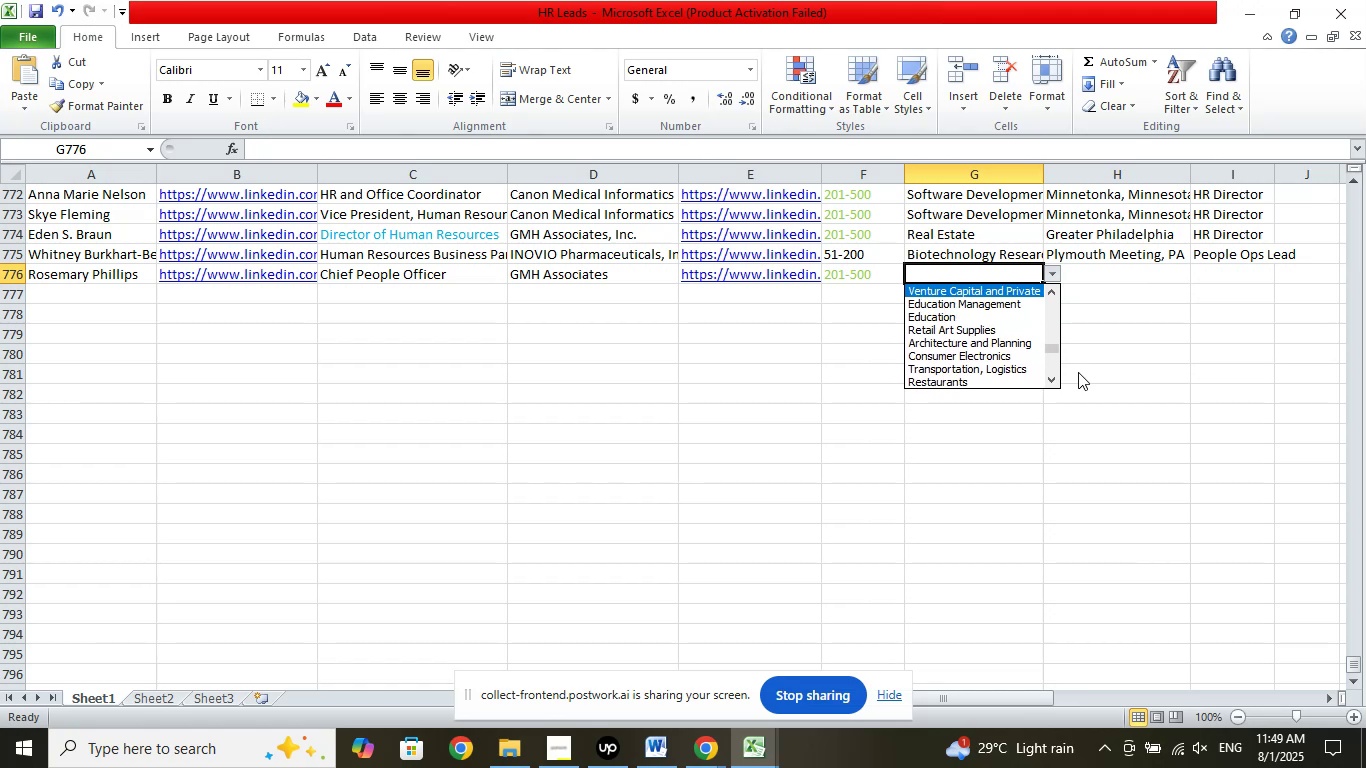 
key(ArrowUp)
 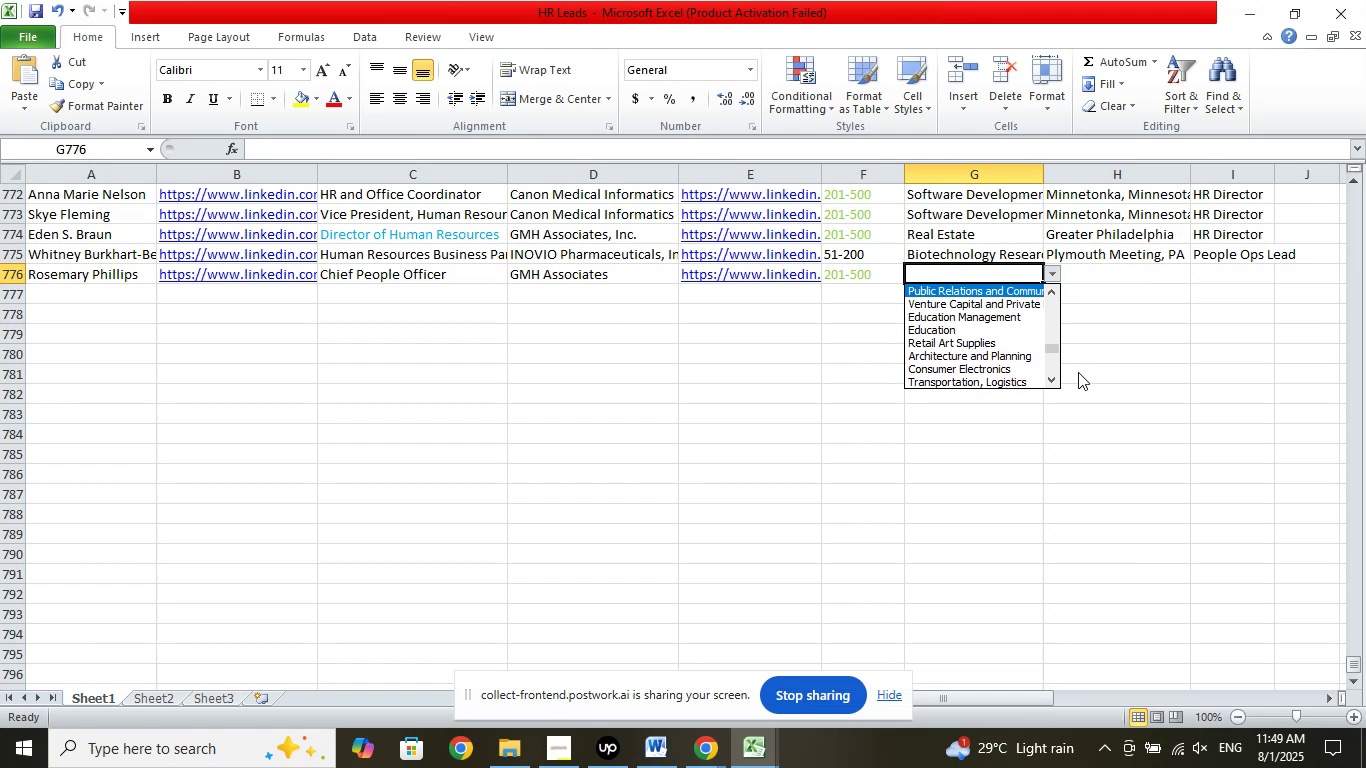 
key(ArrowUp)
 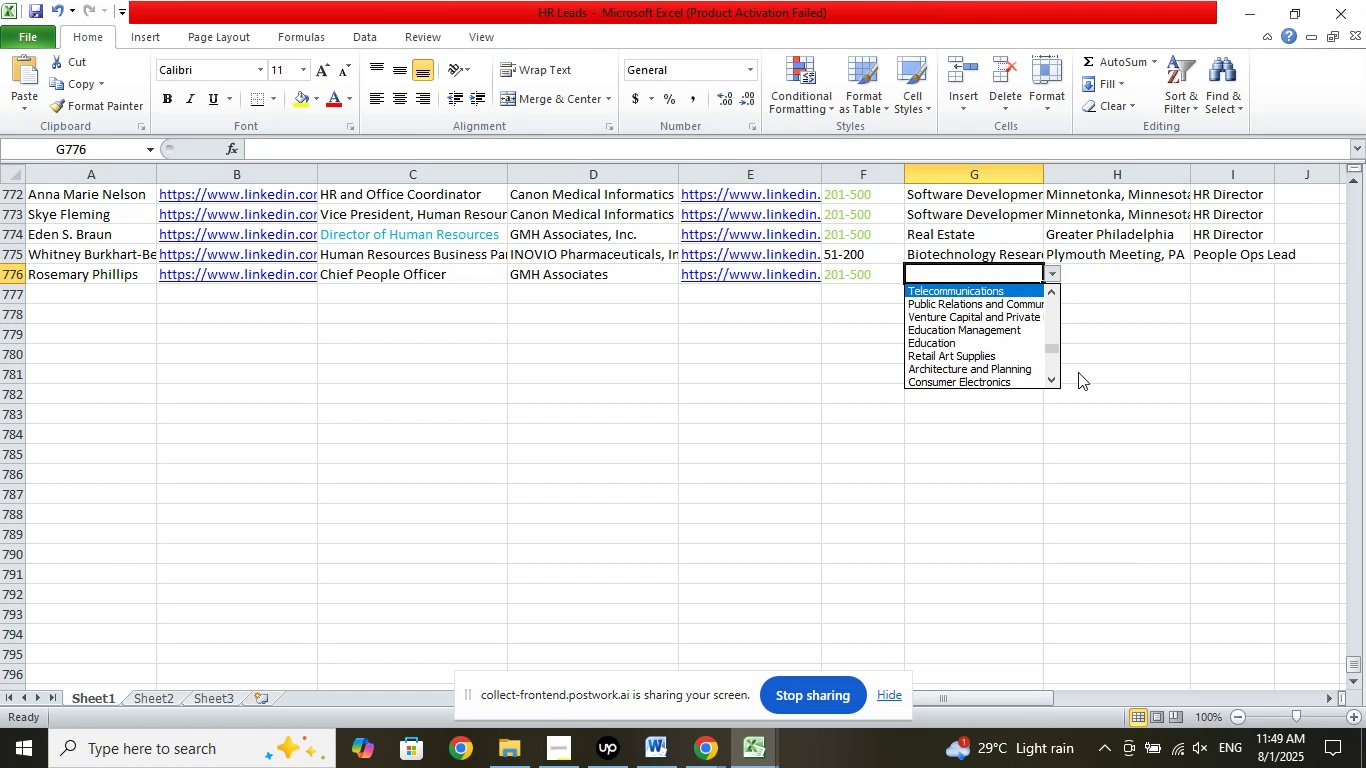 
key(ArrowUp)
 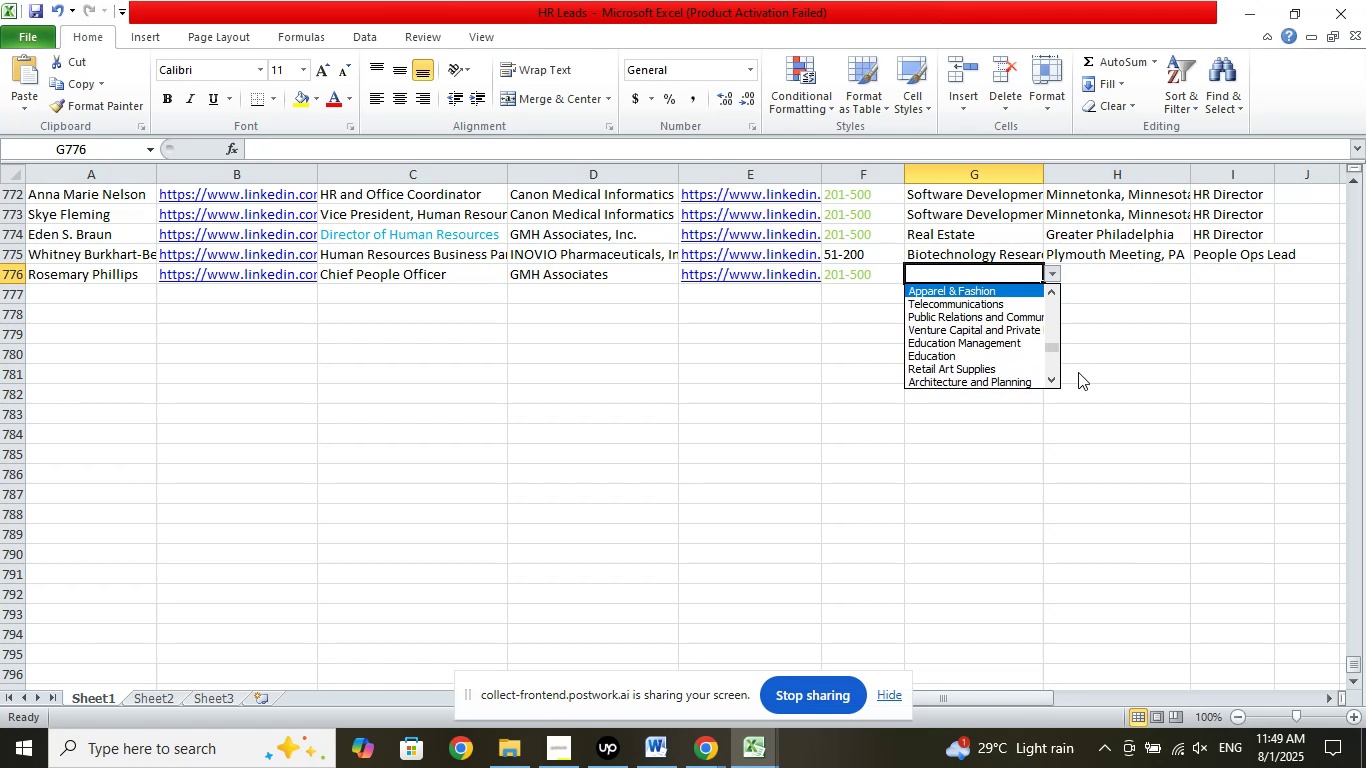 
key(ArrowUp)
 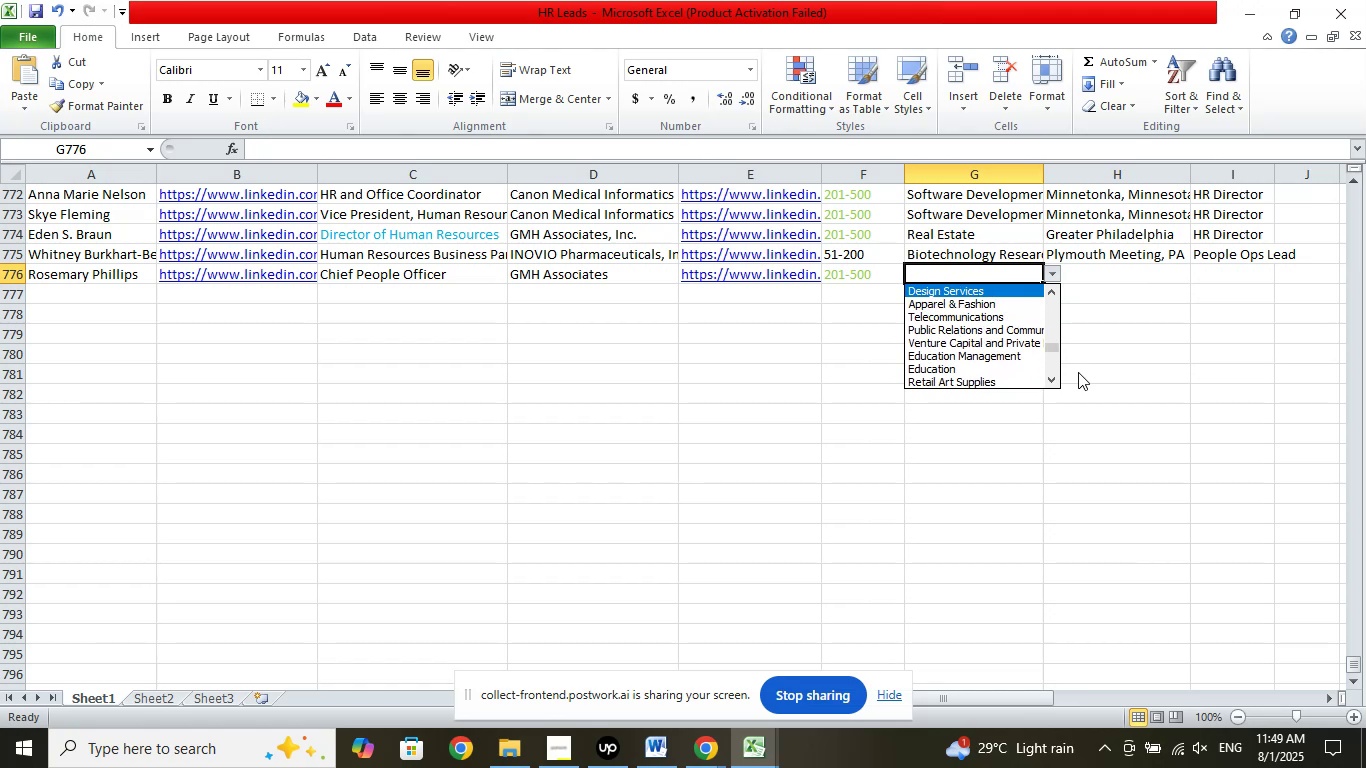 
key(ArrowUp)
 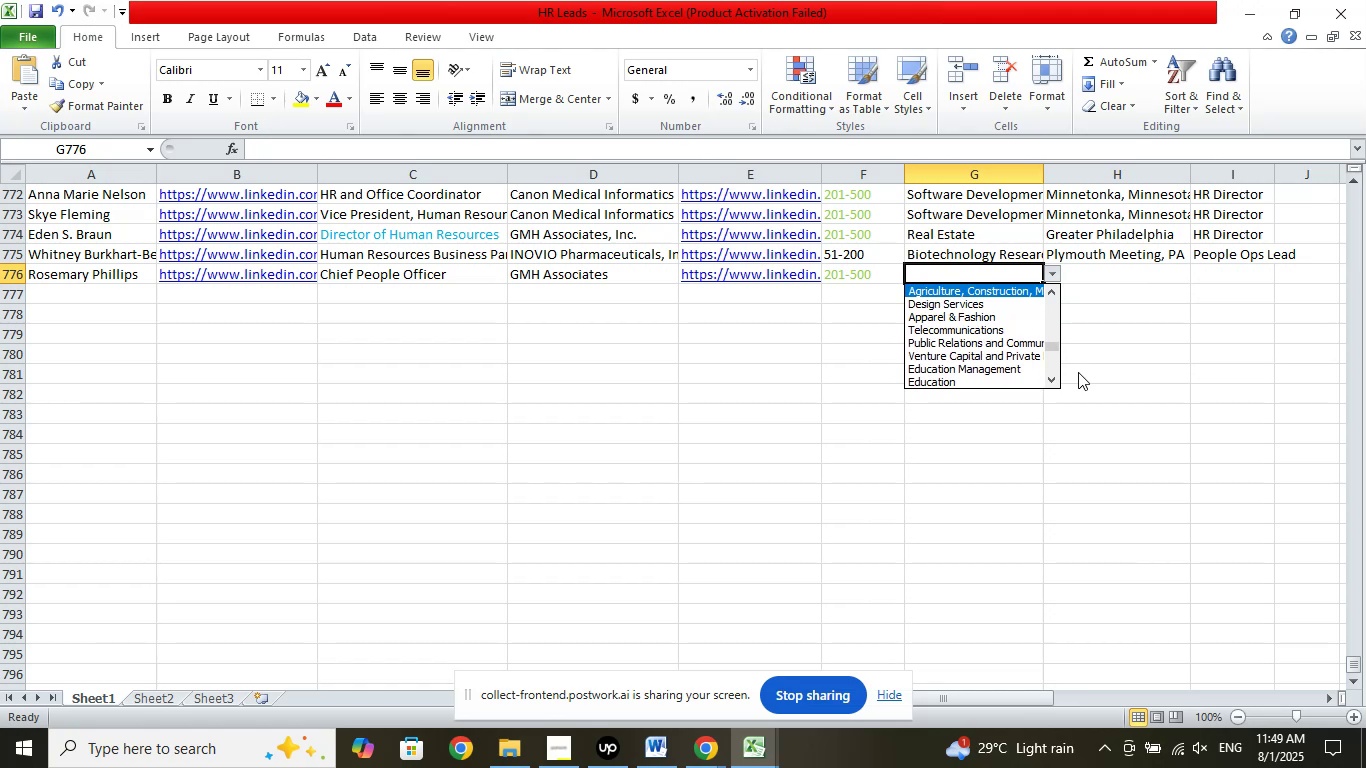 
key(ArrowUp)
 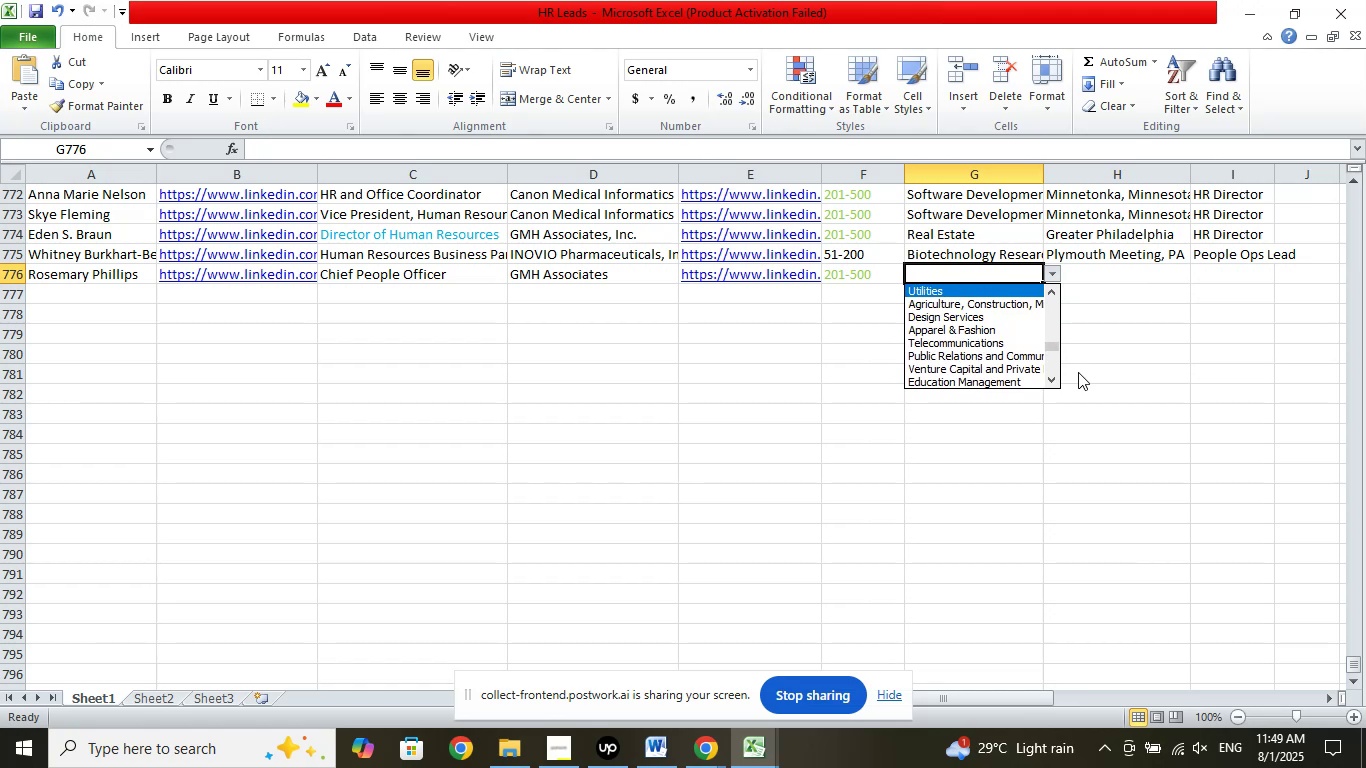 
key(ArrowUp)
 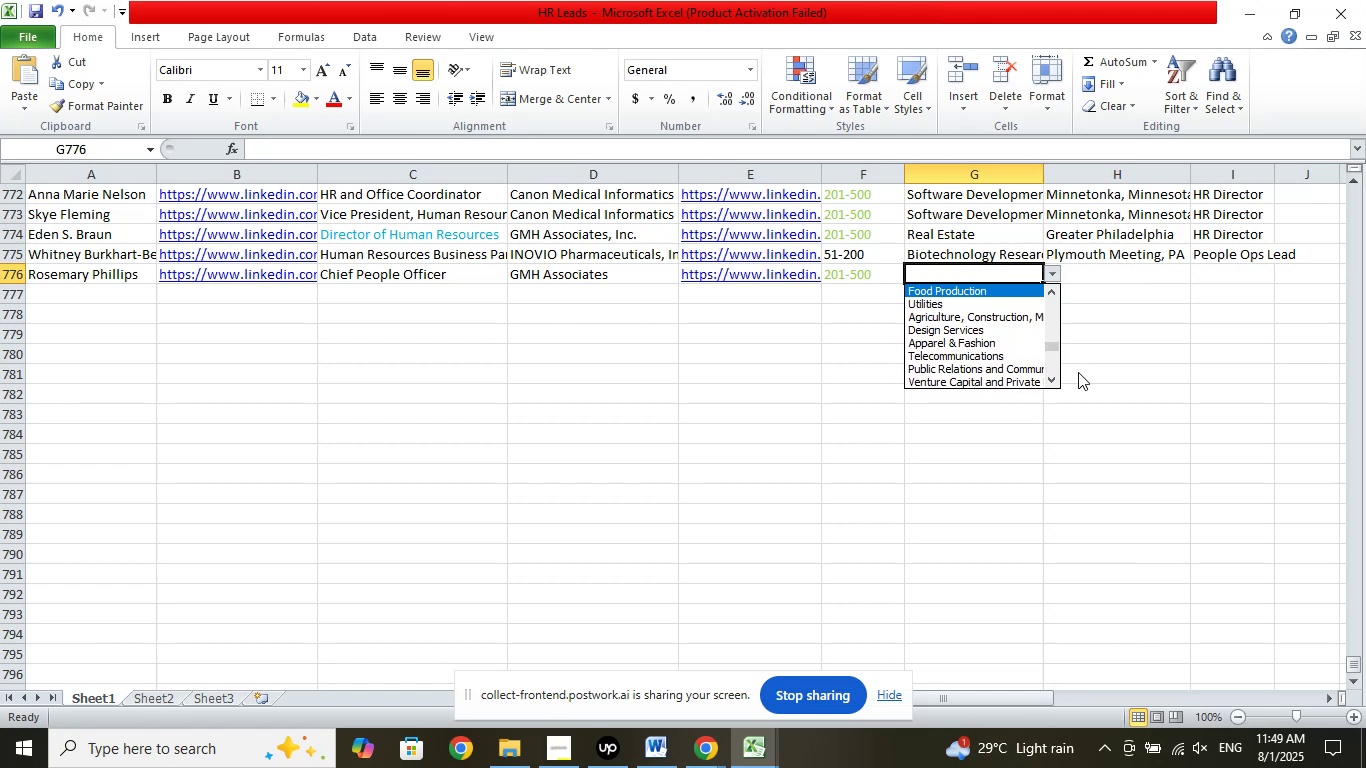 
key(ArrowUp)
 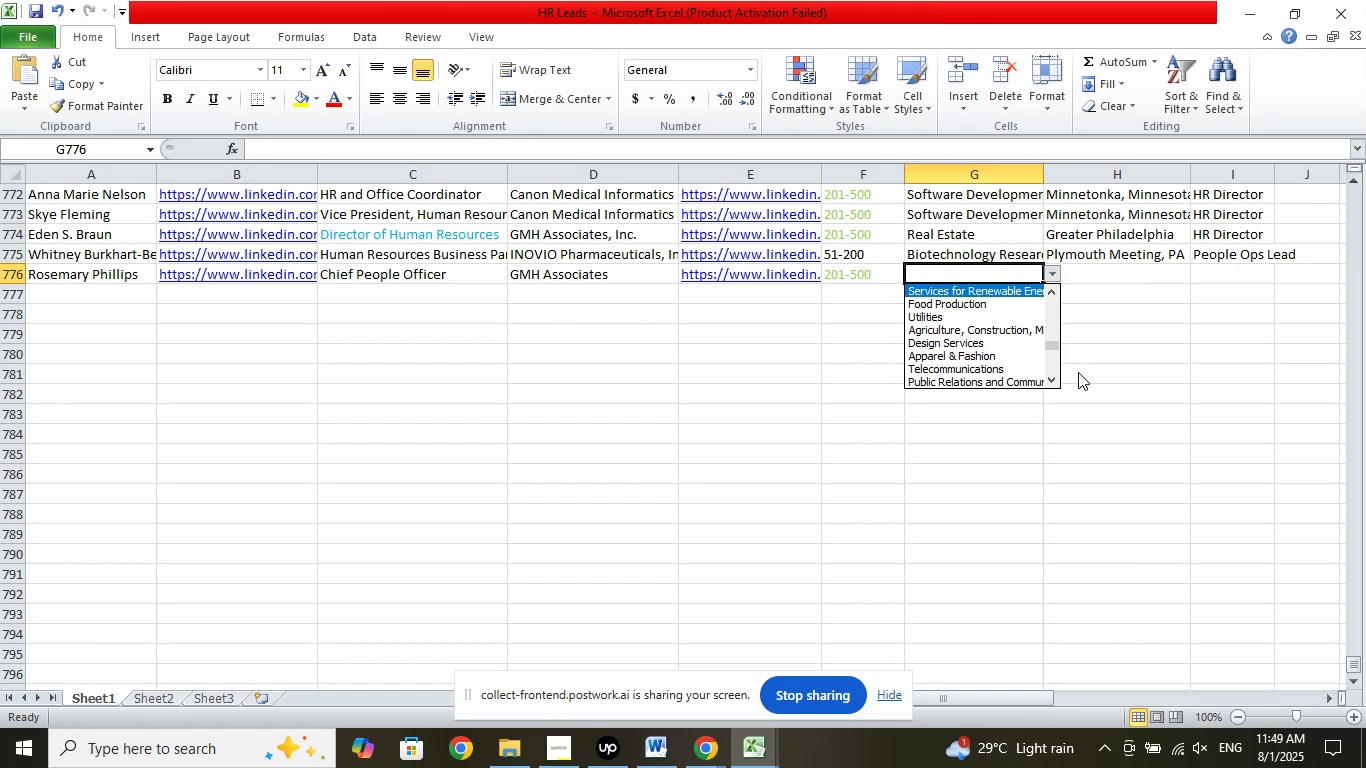 
key(ArrowUp)
 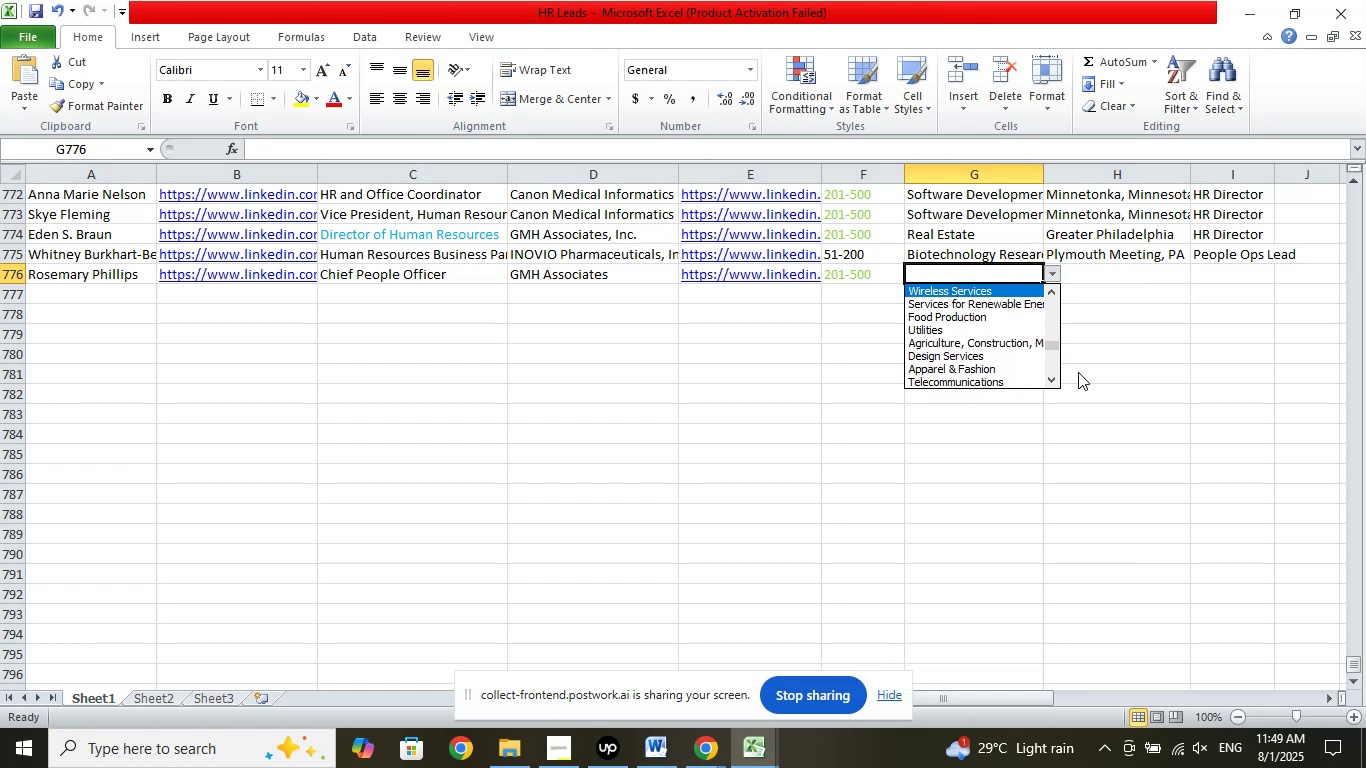 
key(ArrowUp)
 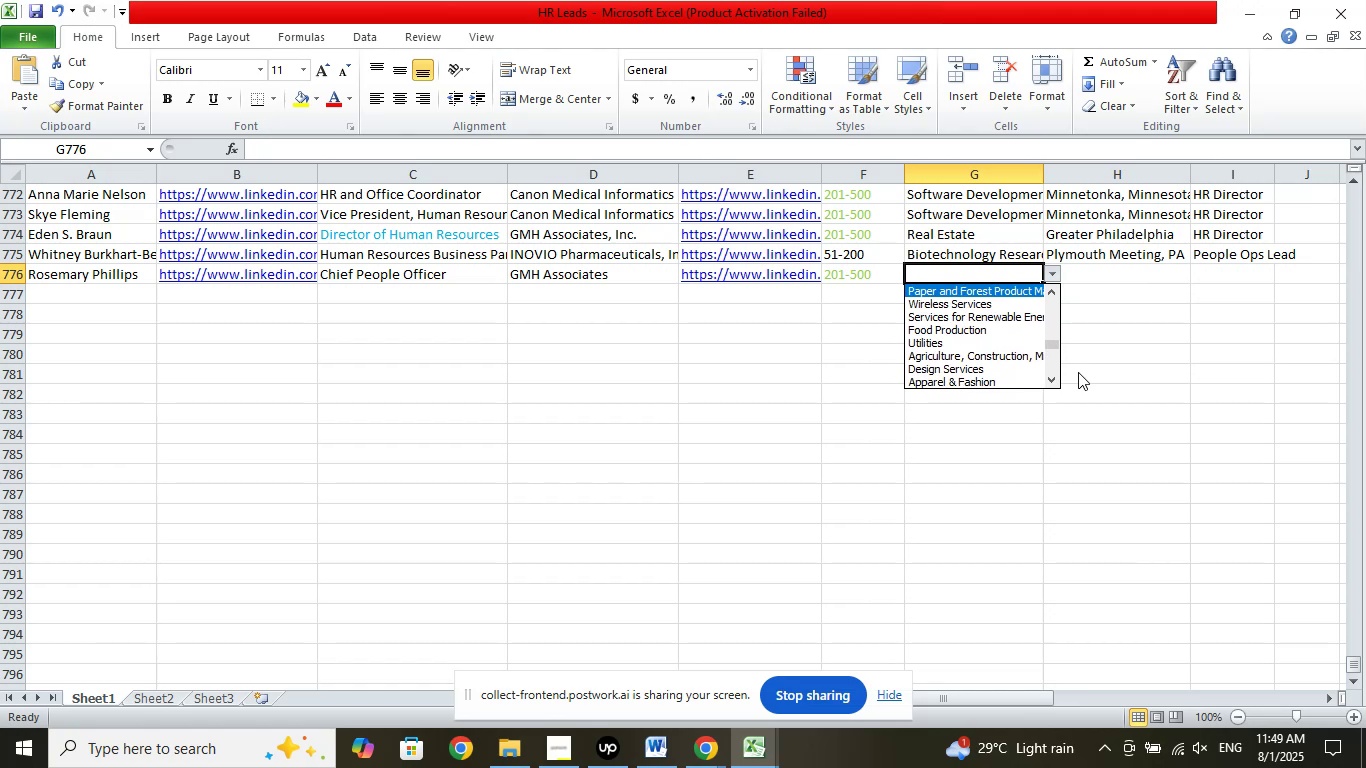 
key(ArrowUp)
 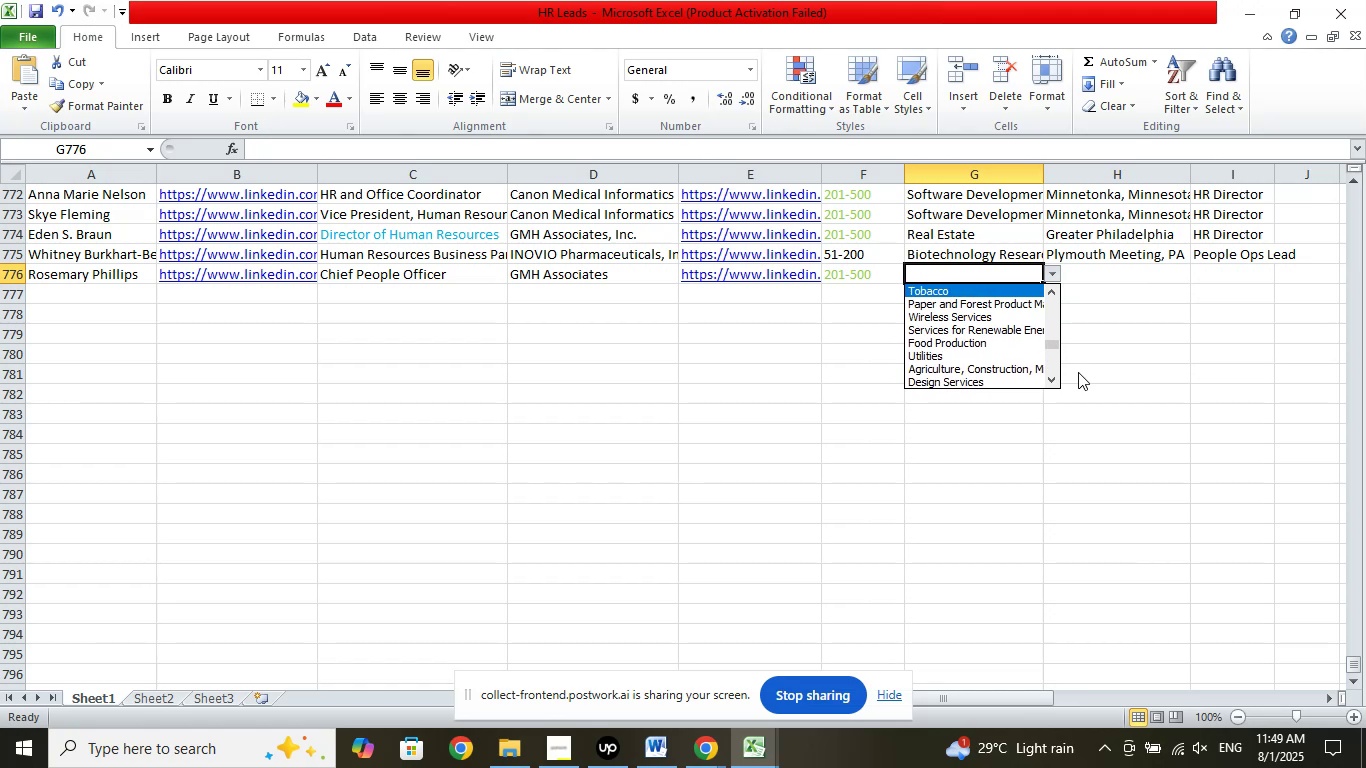 
key(ArrowUp)
 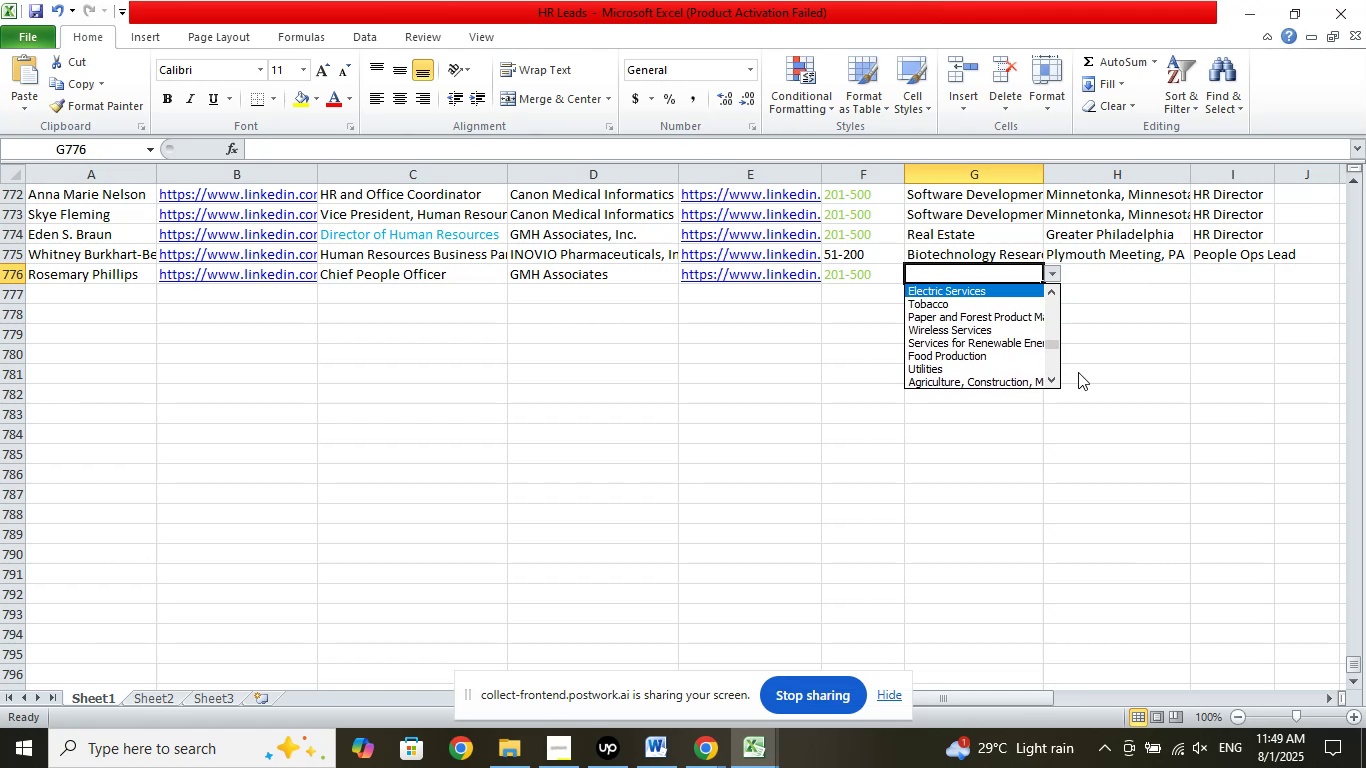 
key(ArrowUp)
 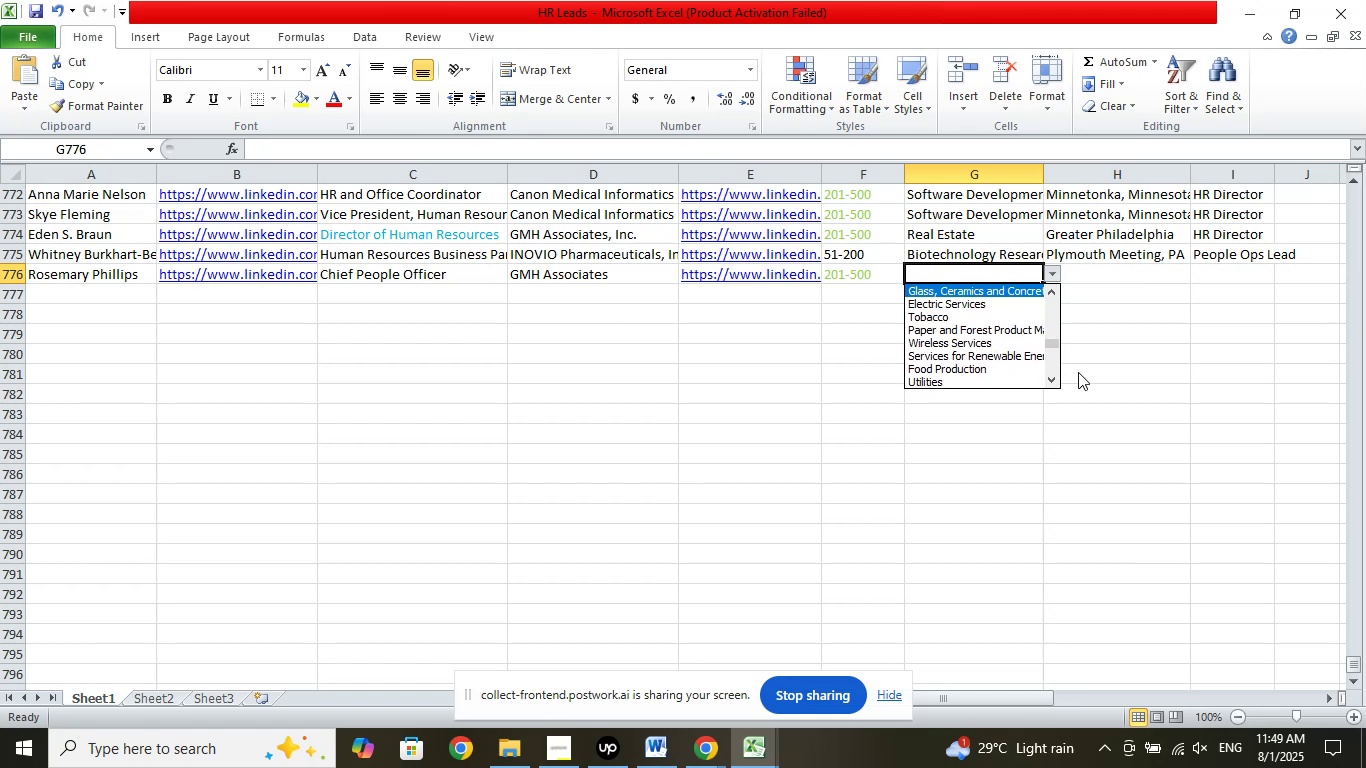 
key(ArrowUp)
 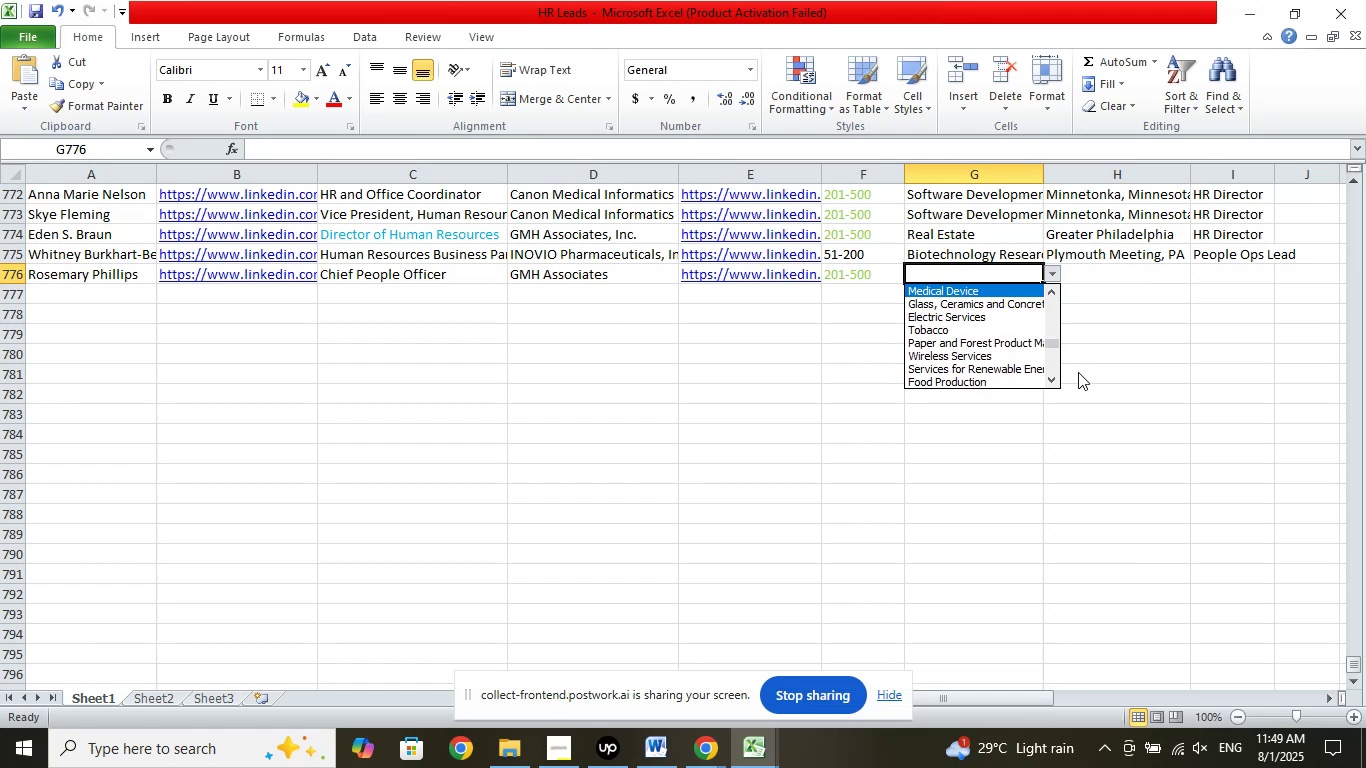 
key(ArrowUp)
 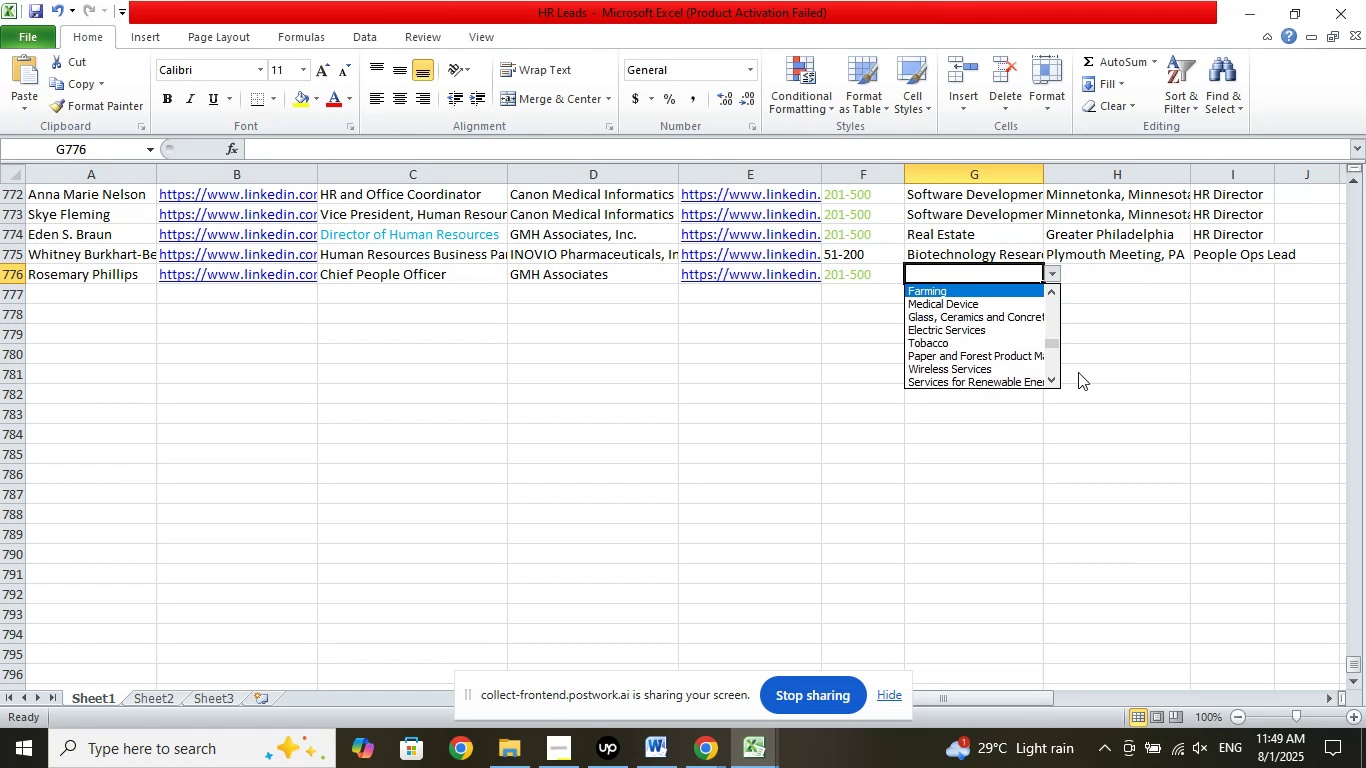 
key(ArrowUp)
 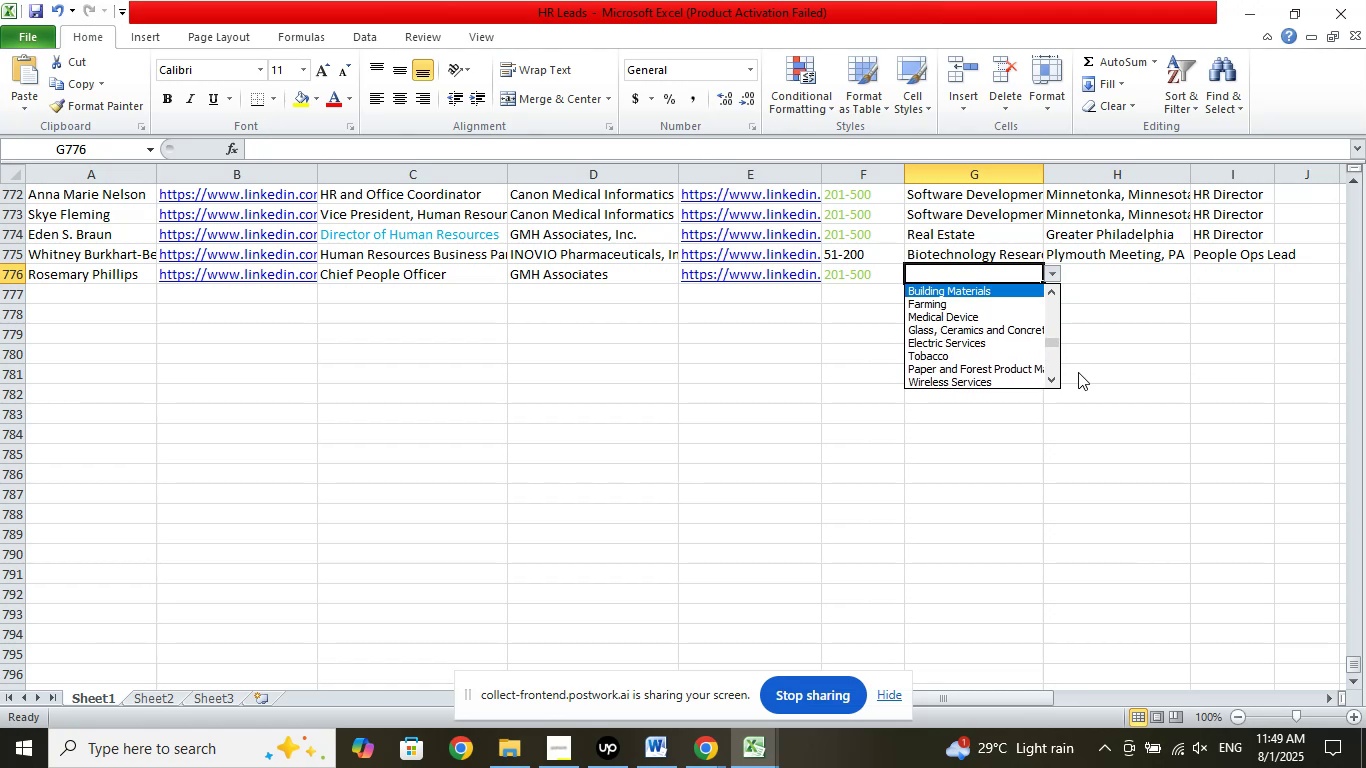 
key(ArrowUp)
 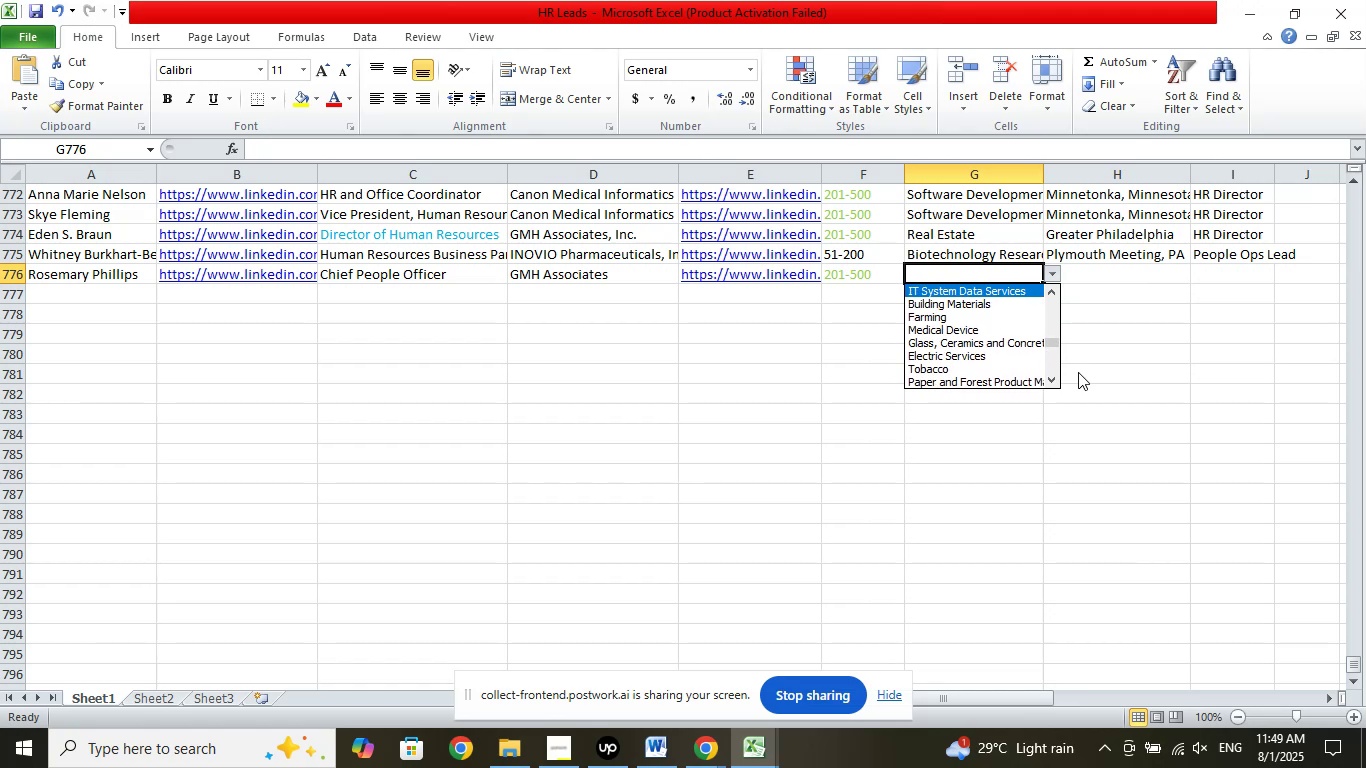 
key(ArrowUp)
 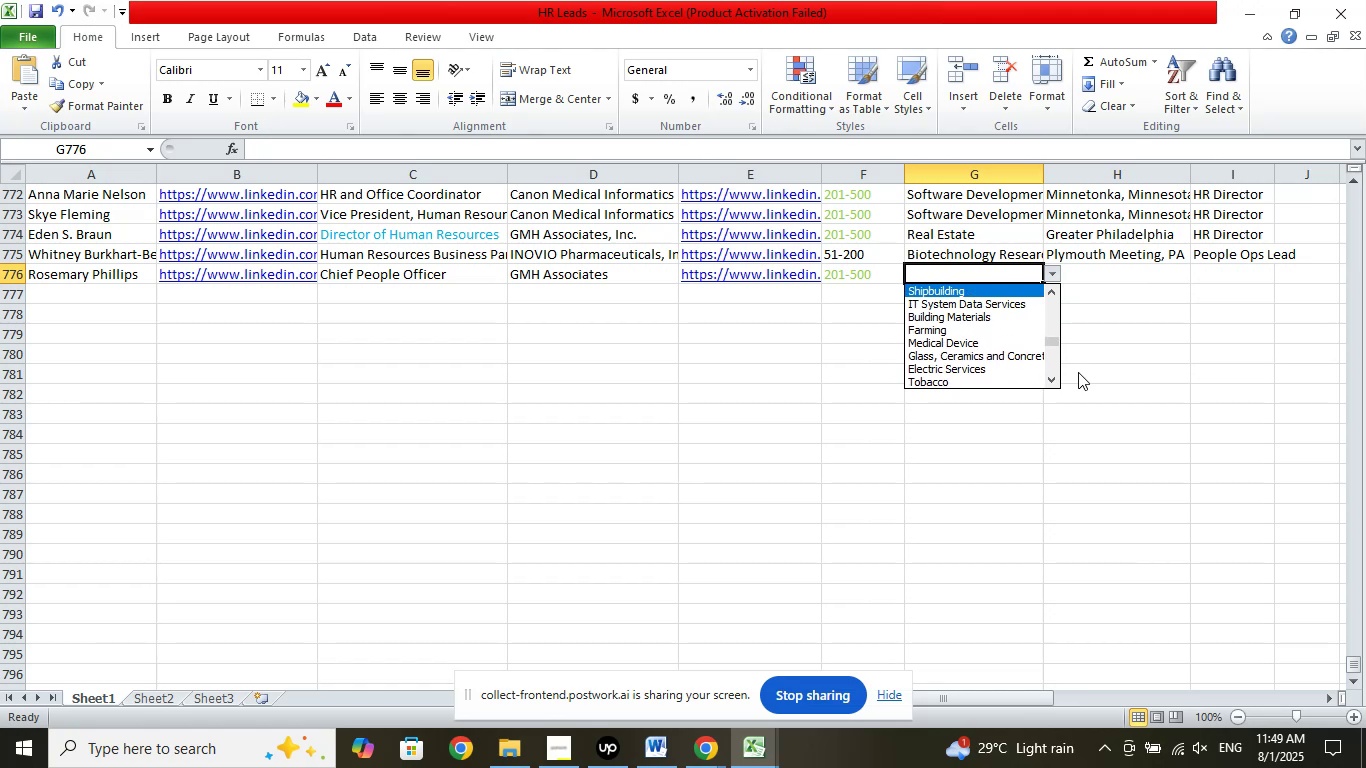 
key(ArrowUp)
 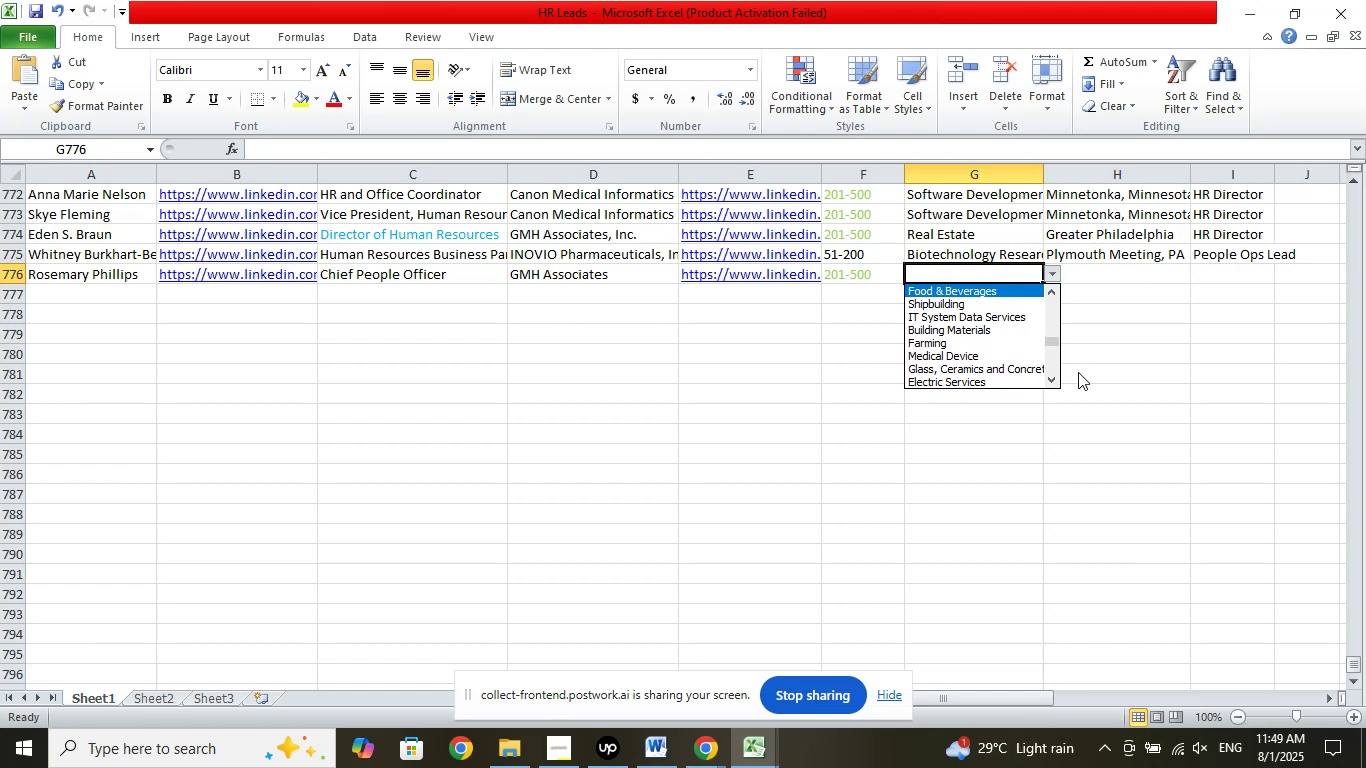 
key(ArrowUp)
 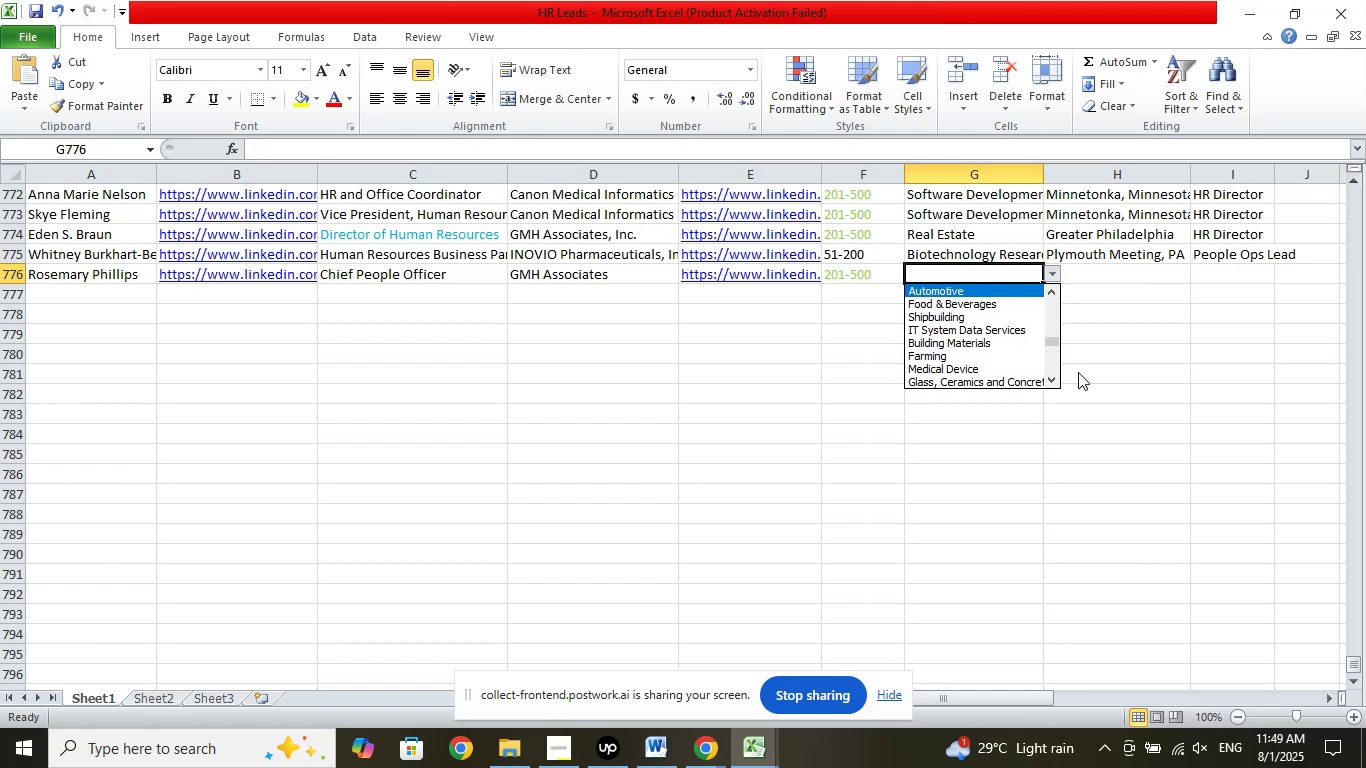 
key(ArrowUp)
 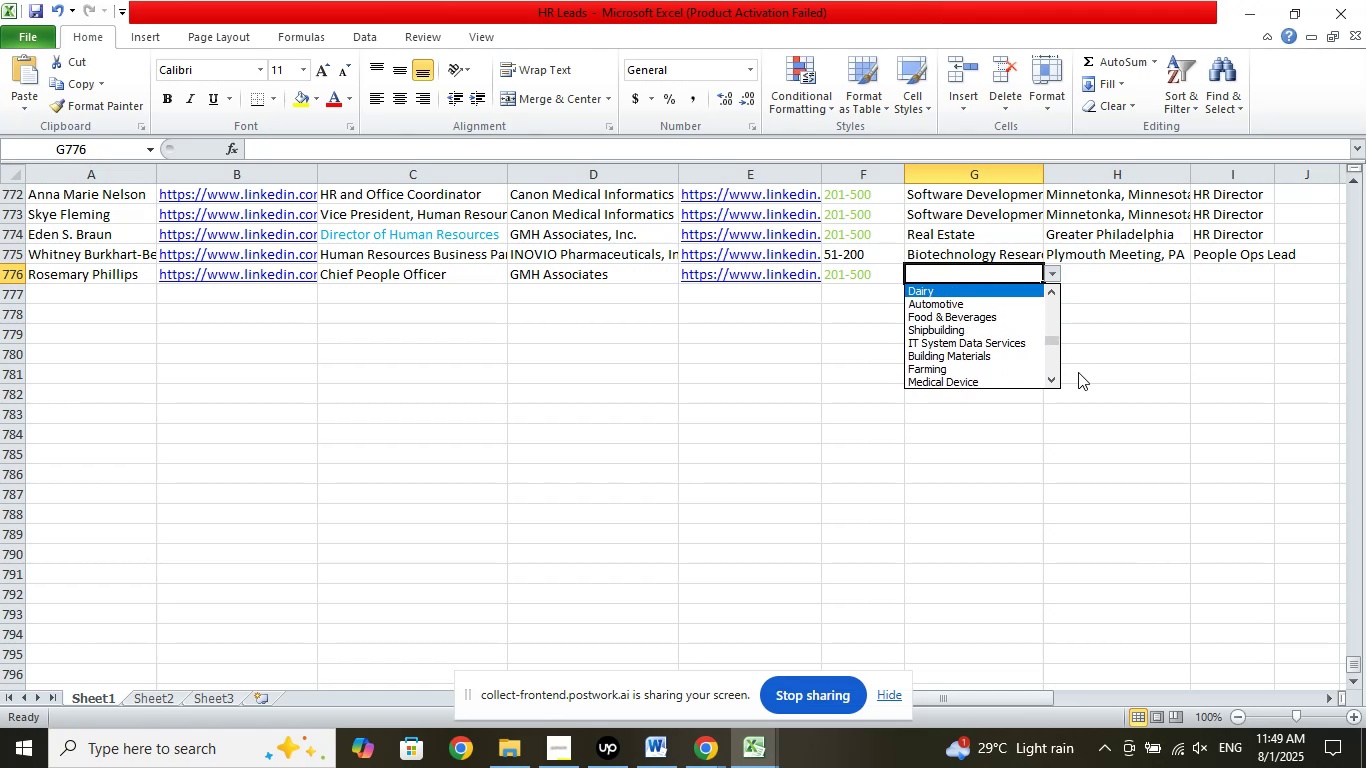 
key(ArrowUp)
 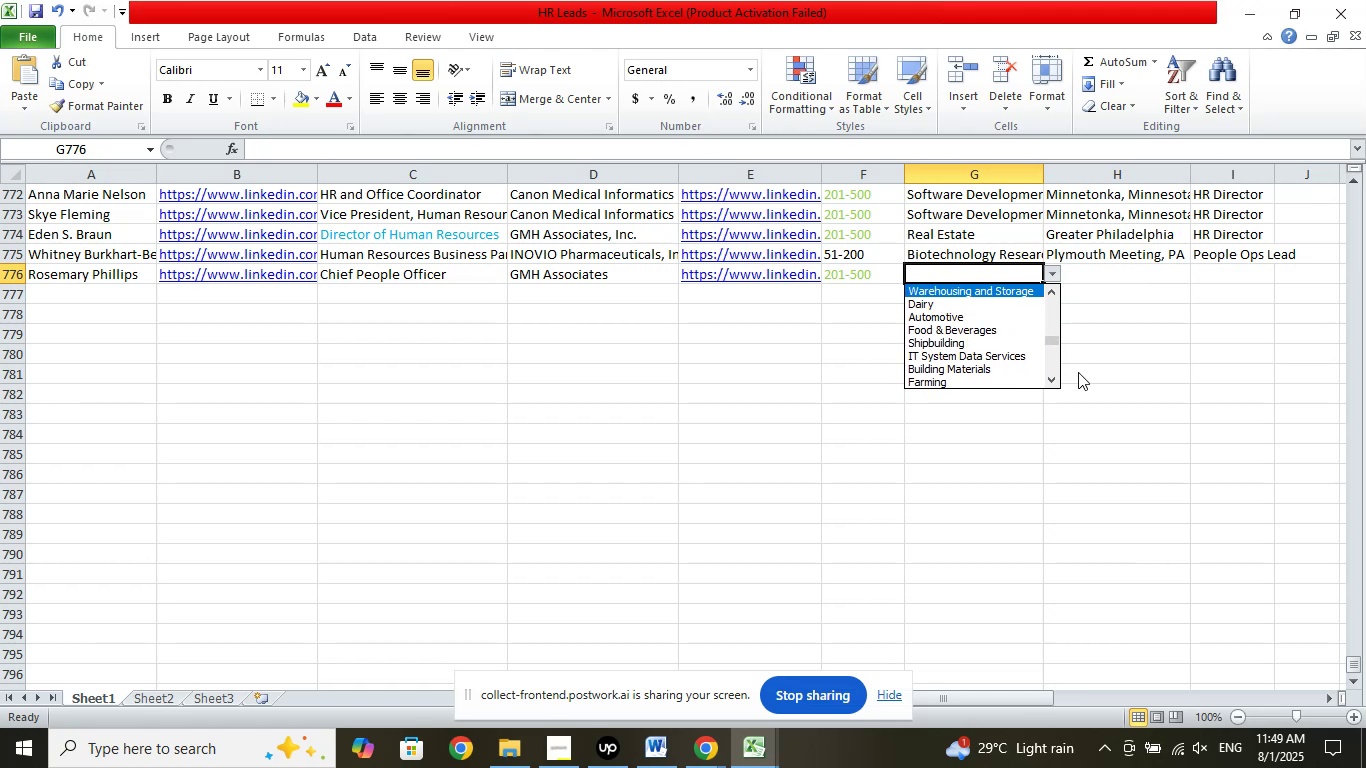 
key(ArrowUp)
 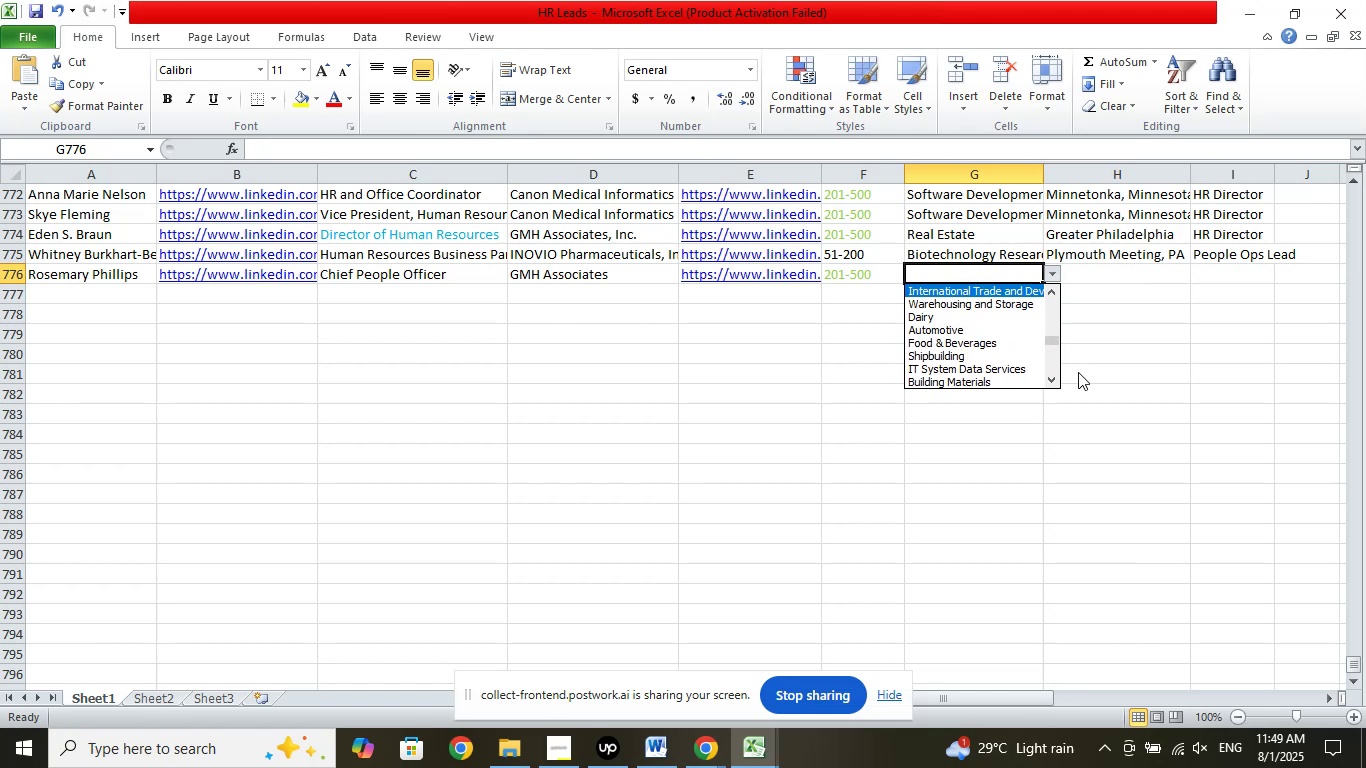 
key(ArrowUp)
 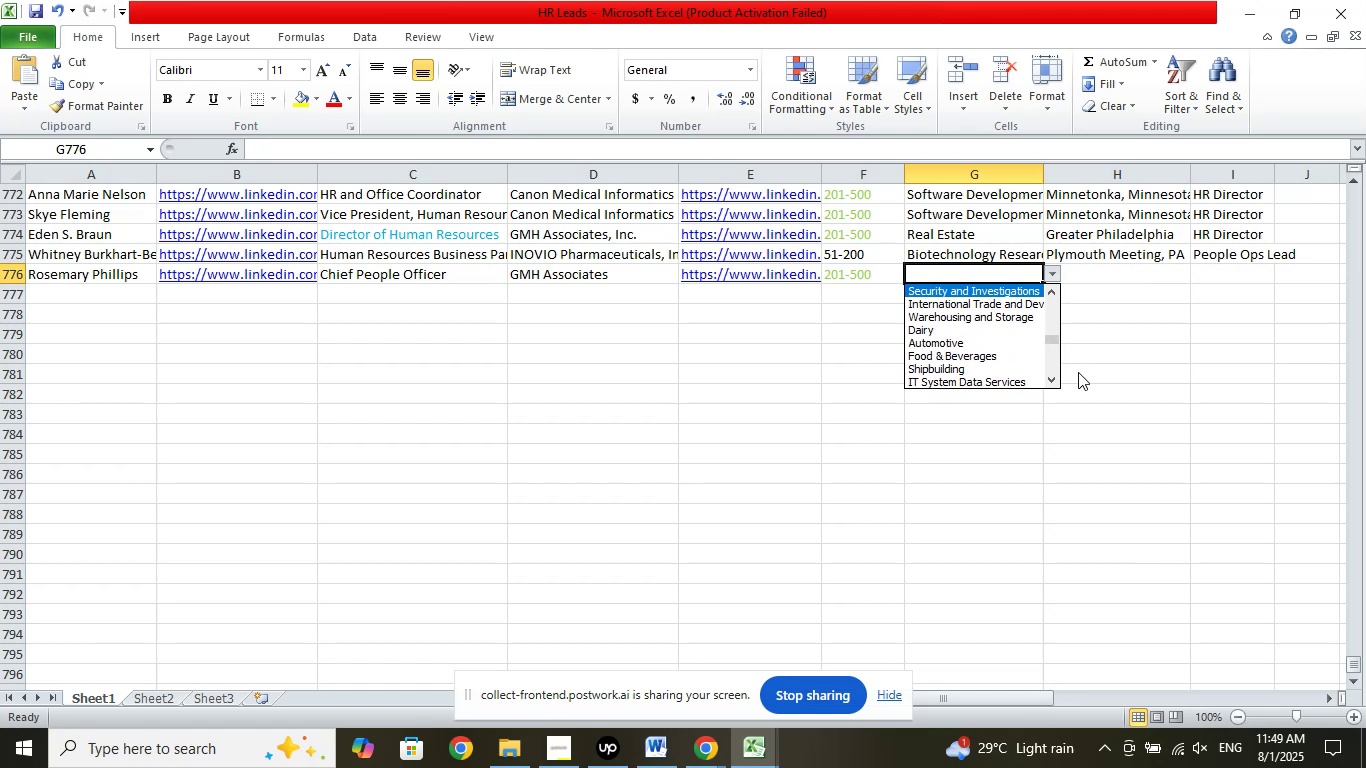 
key(ArrowUp)
 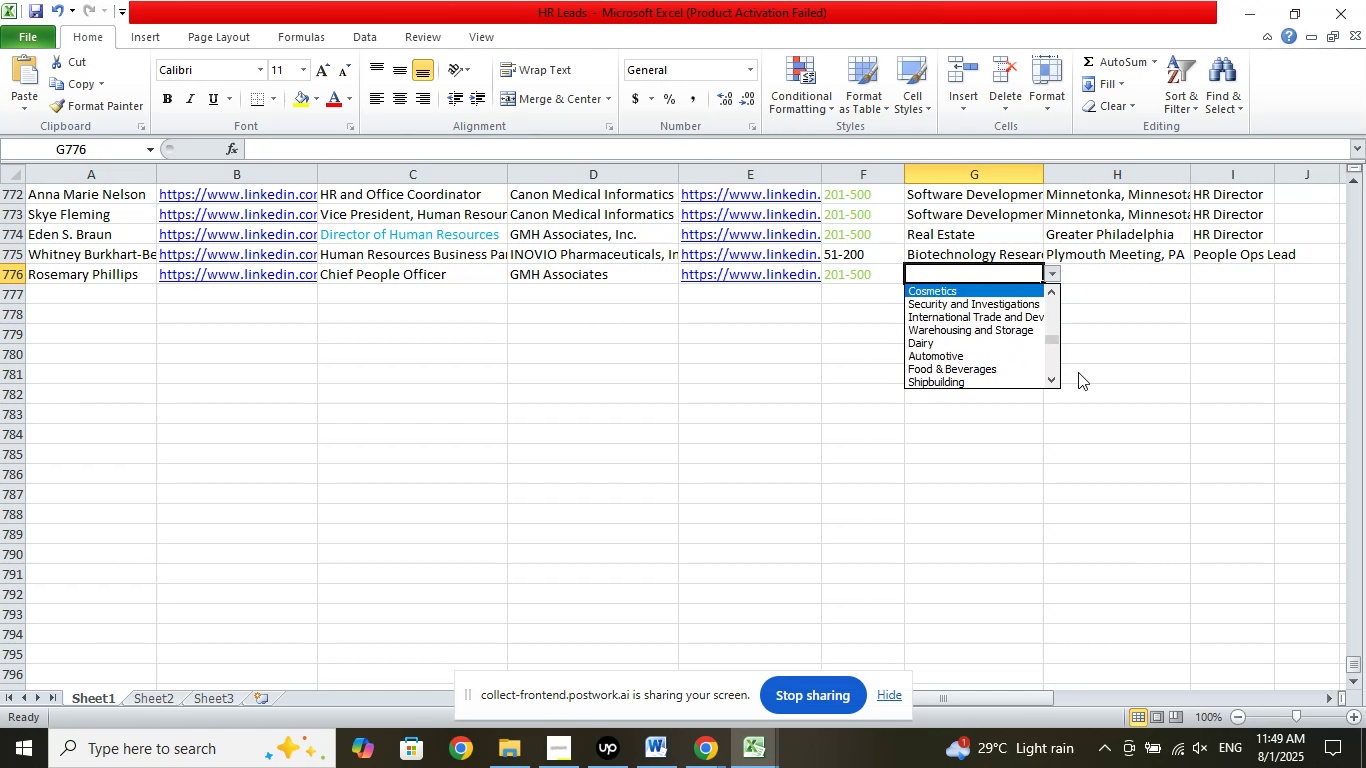 
key(ArrowUp)
 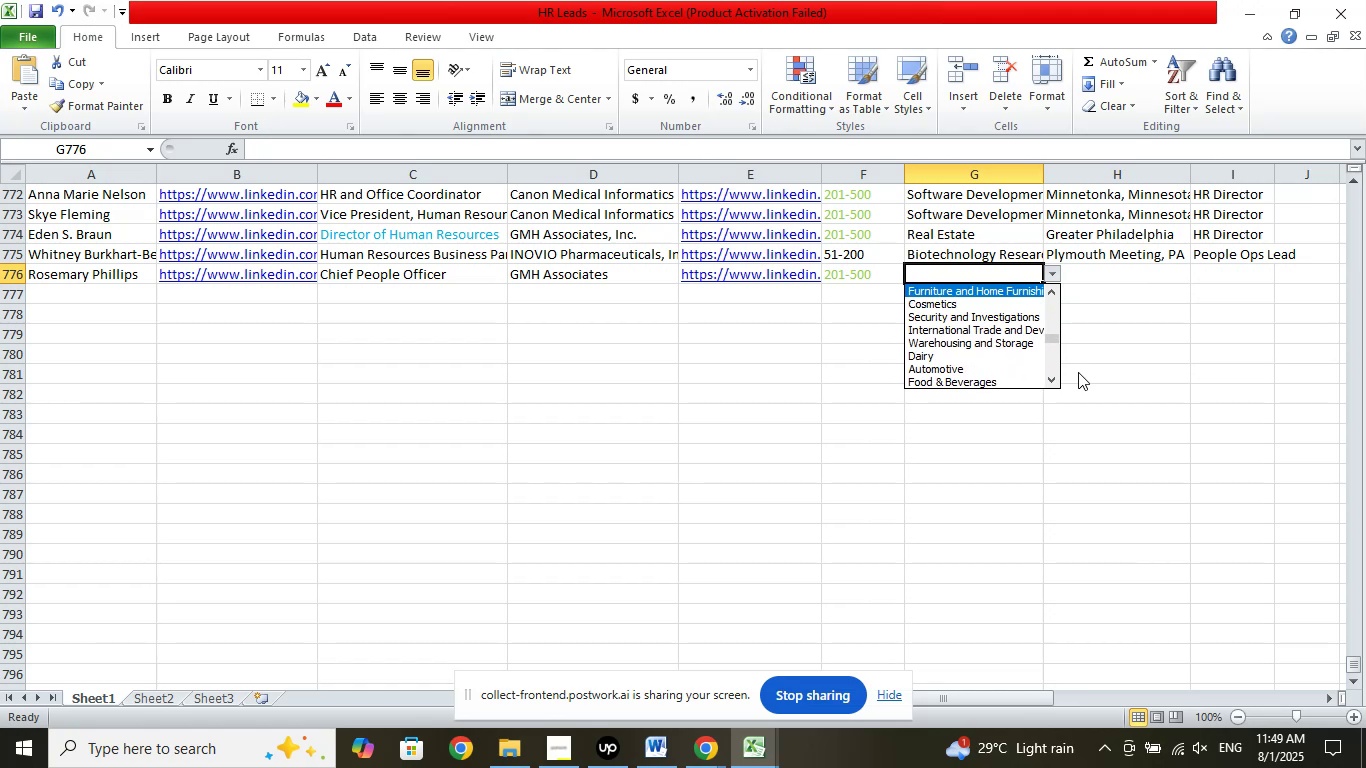 
key(ArrowUp)
 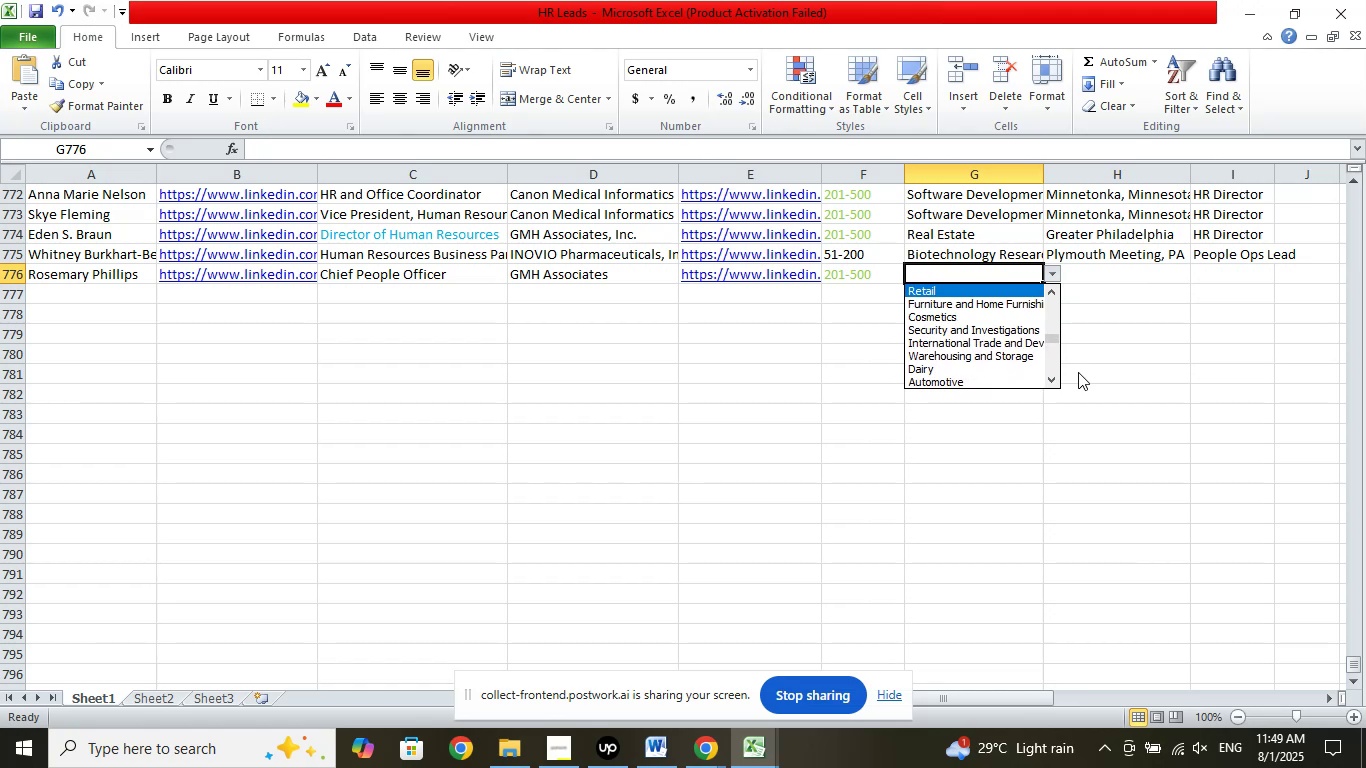 
key(ArrowUp)
 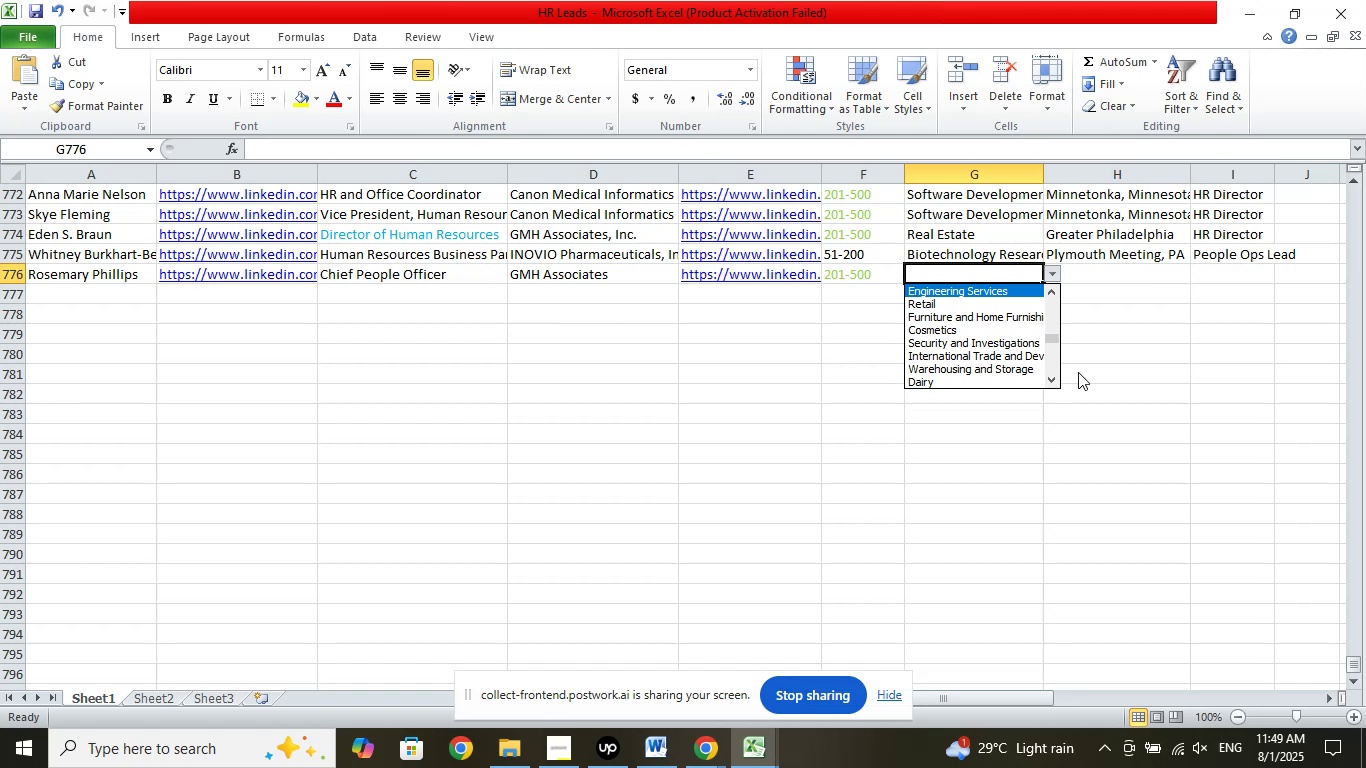 
key(ArrowUp)
 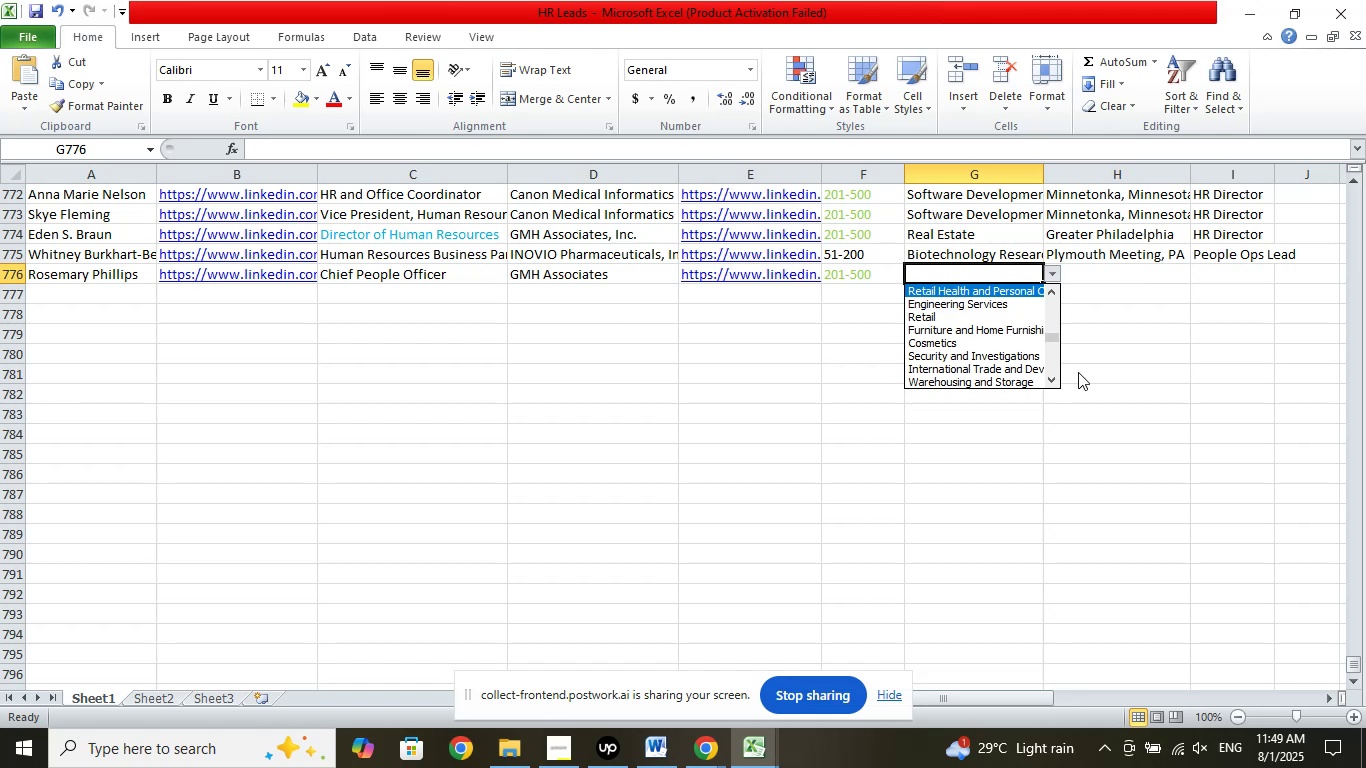 
key(ArrowUp)
 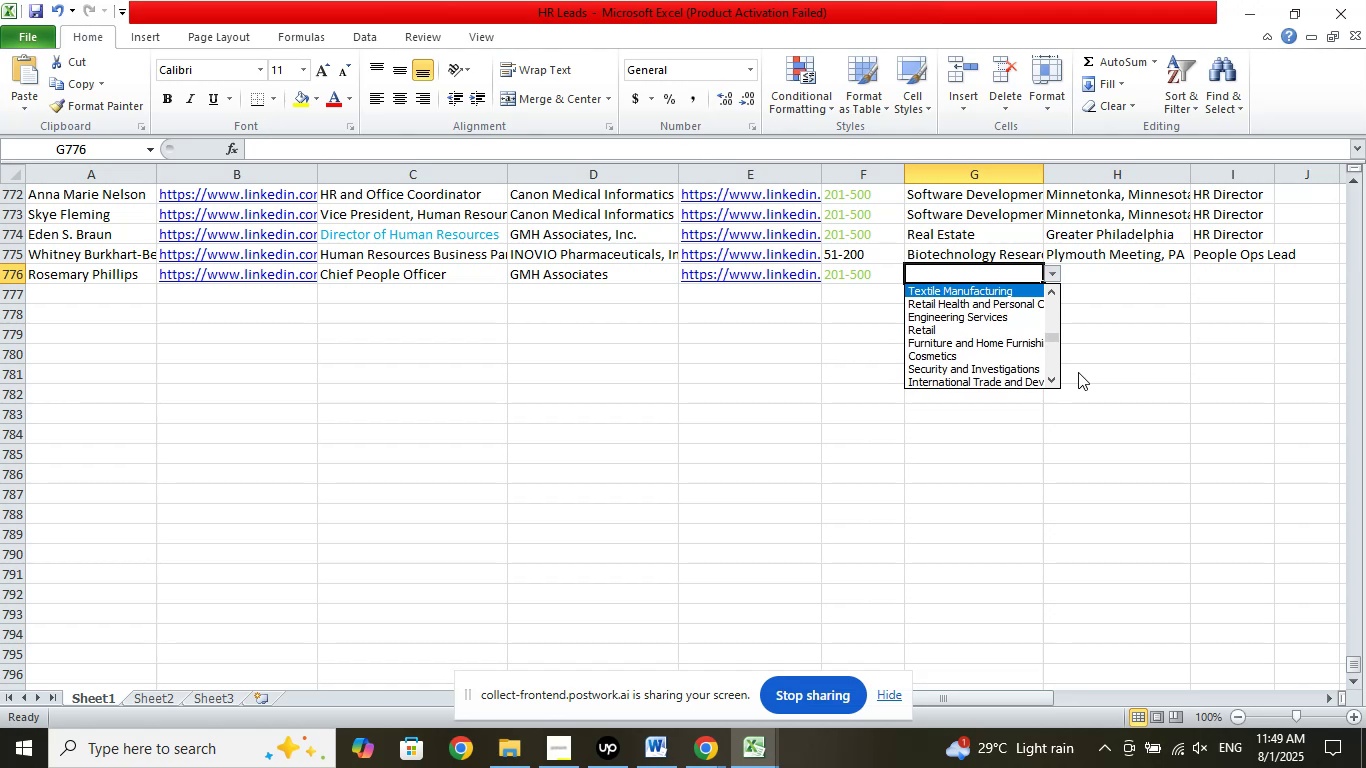 
key(ArrowUp)
 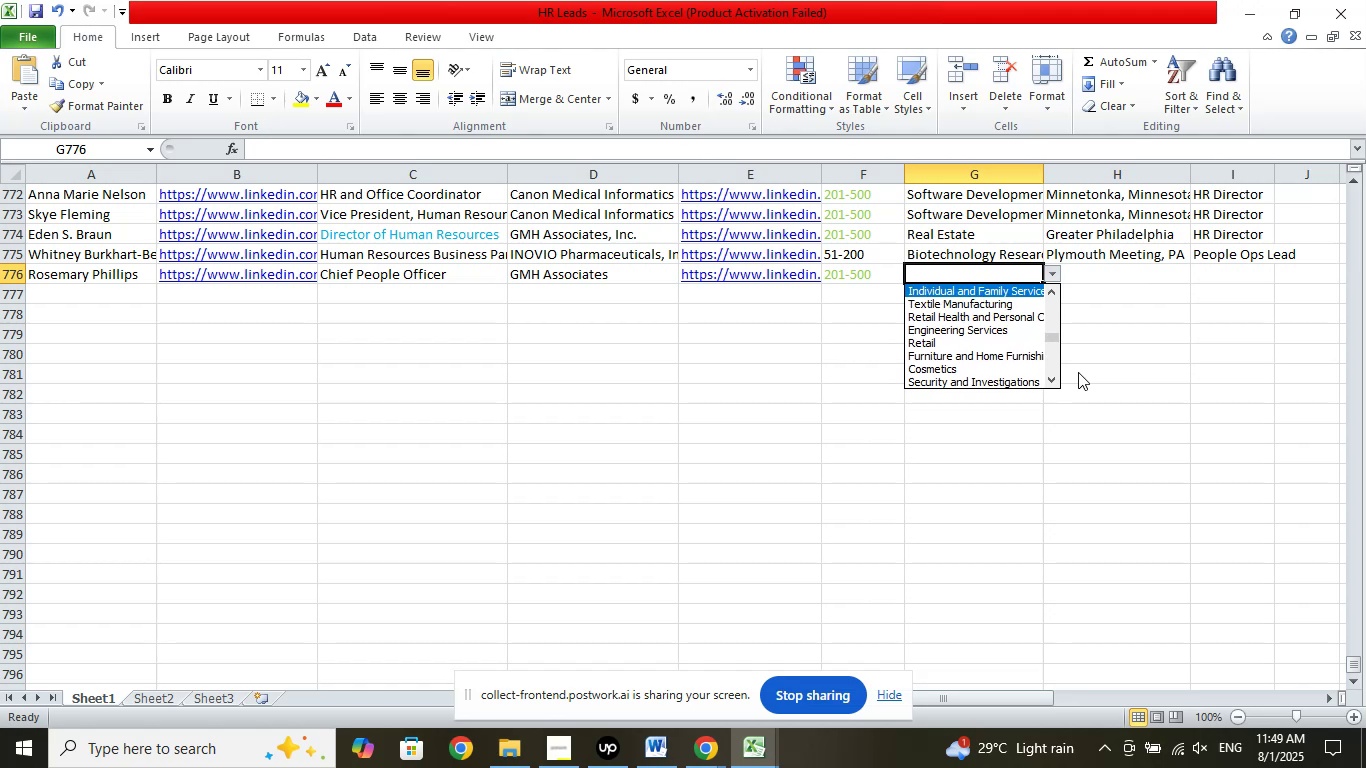 
key(ArrowUp)
 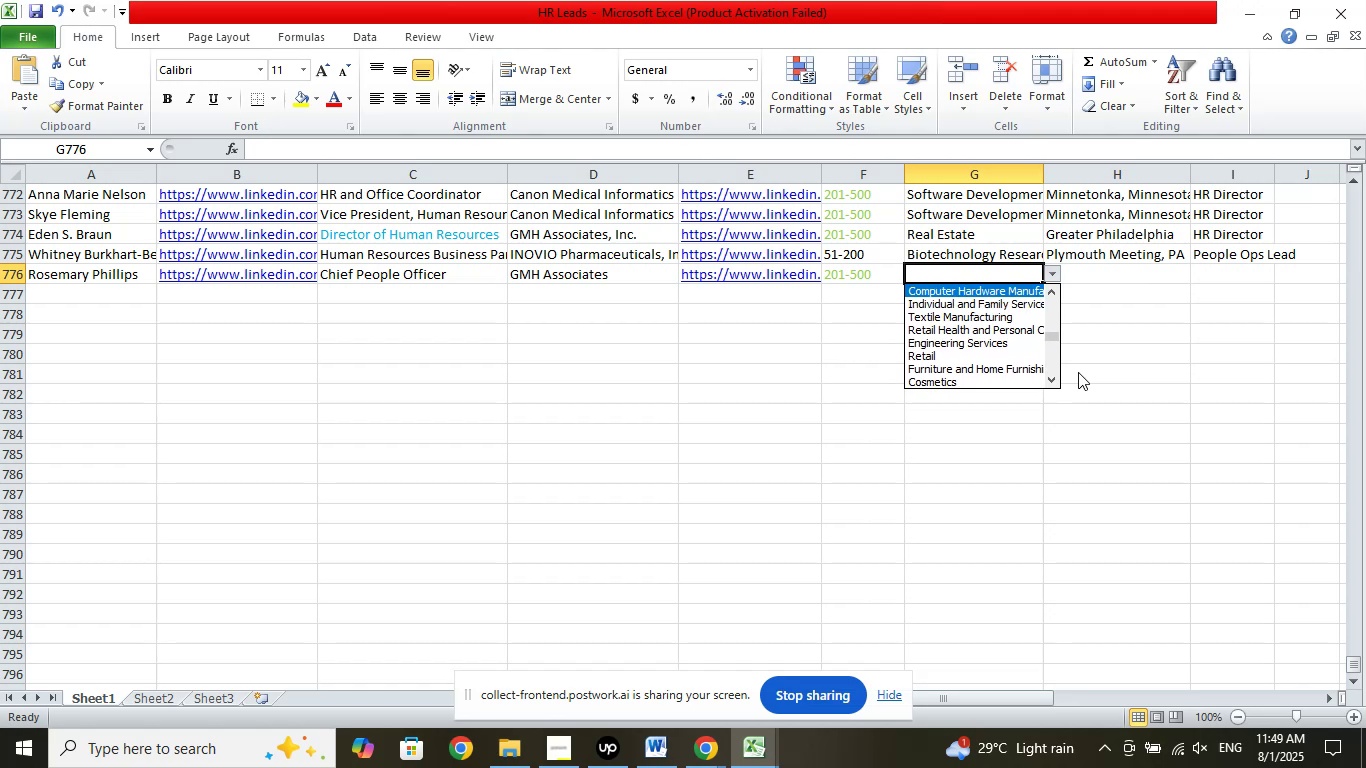 
key(ArrowUp)
 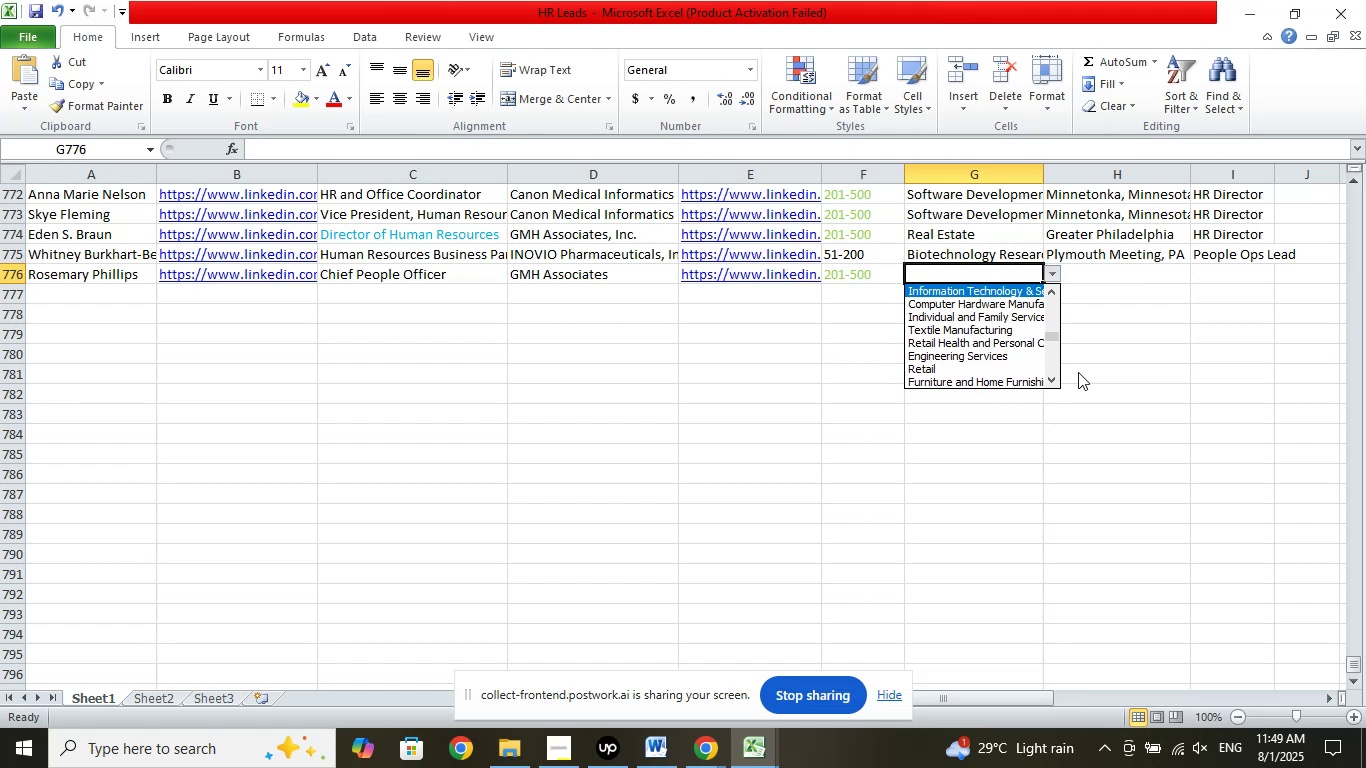 
key(ArrowUp)
 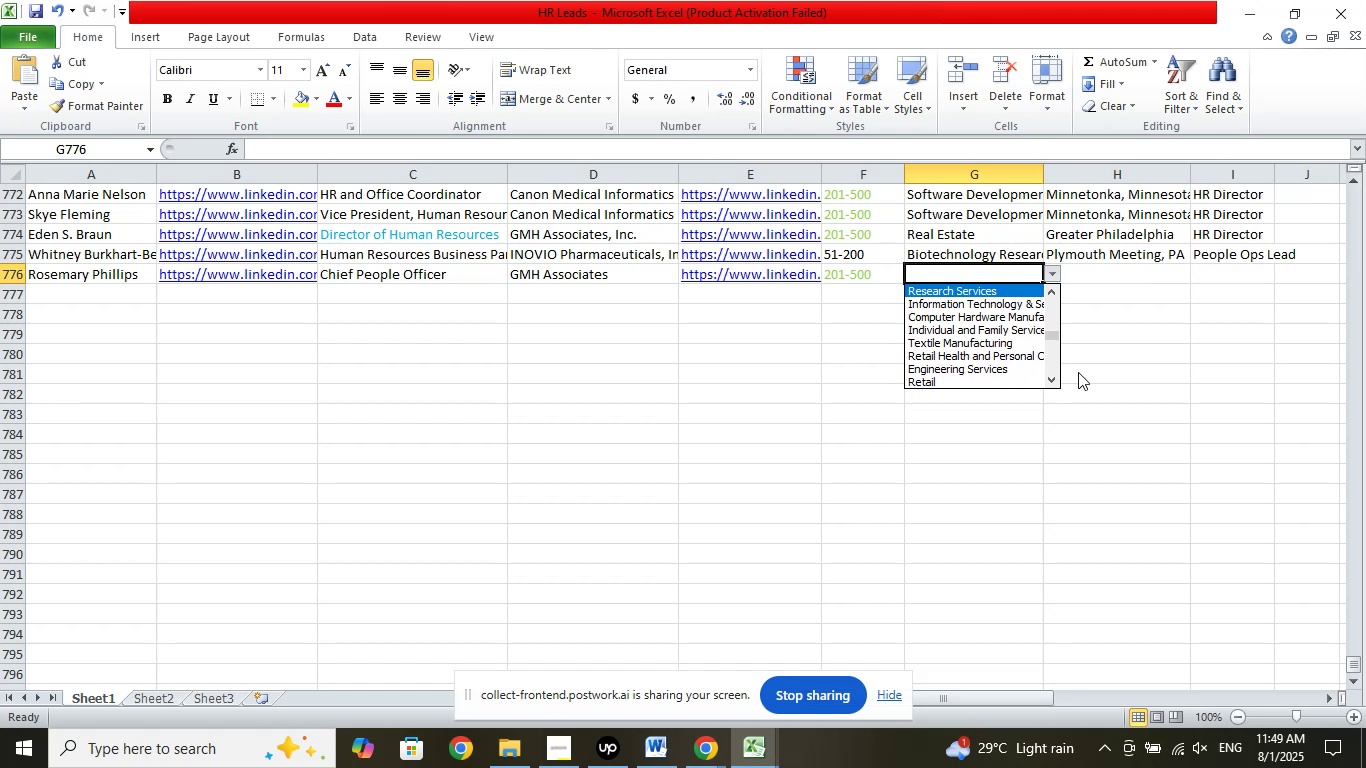 
key(ArrowUp)
 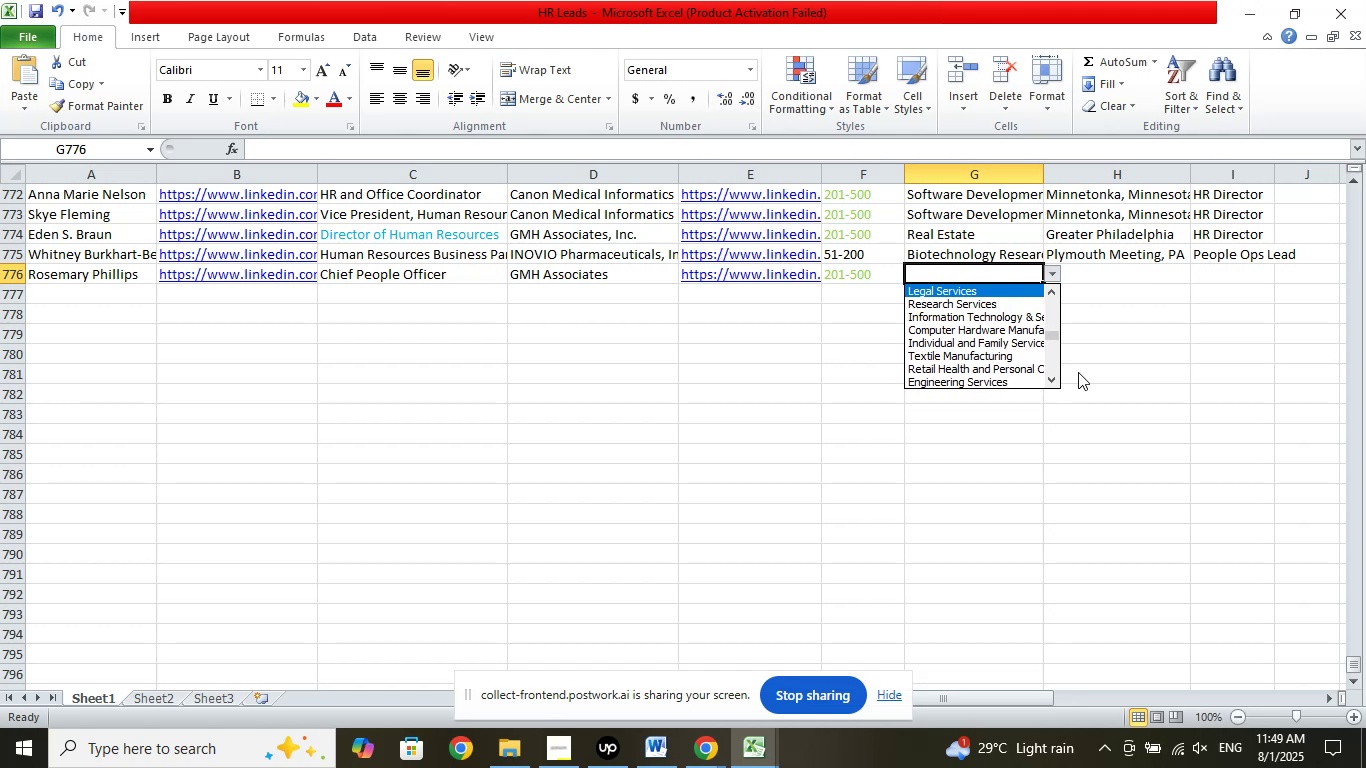 
key(ArrowUp)
 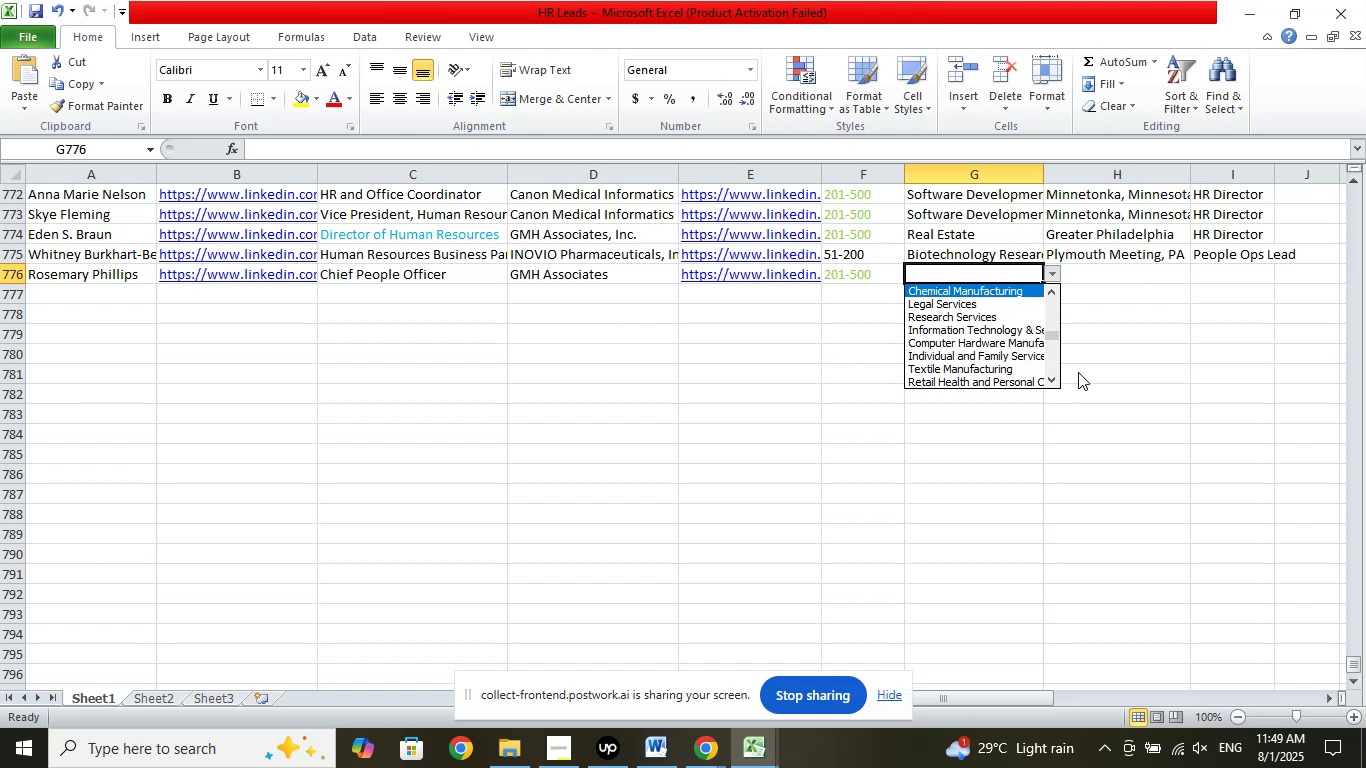 
key(ArrowUp)
 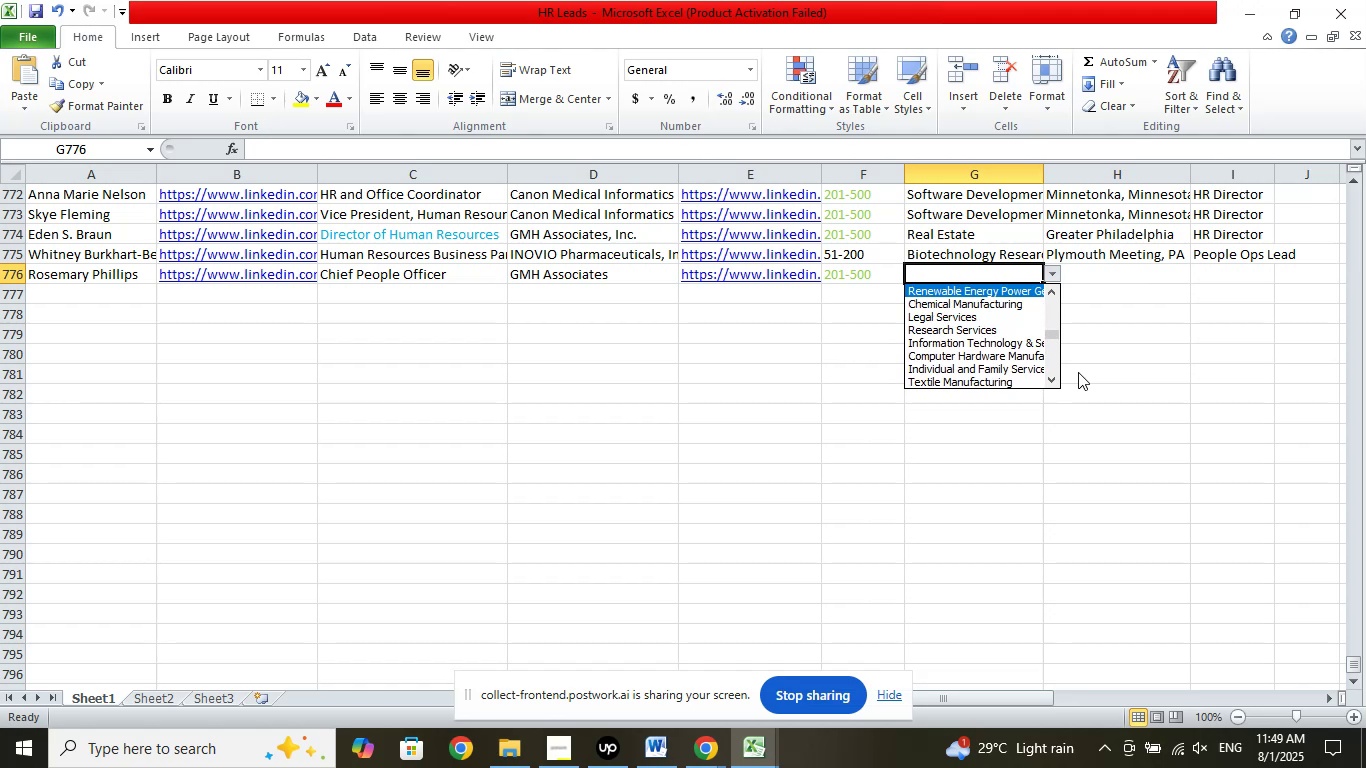 
key(ArrowUp)
 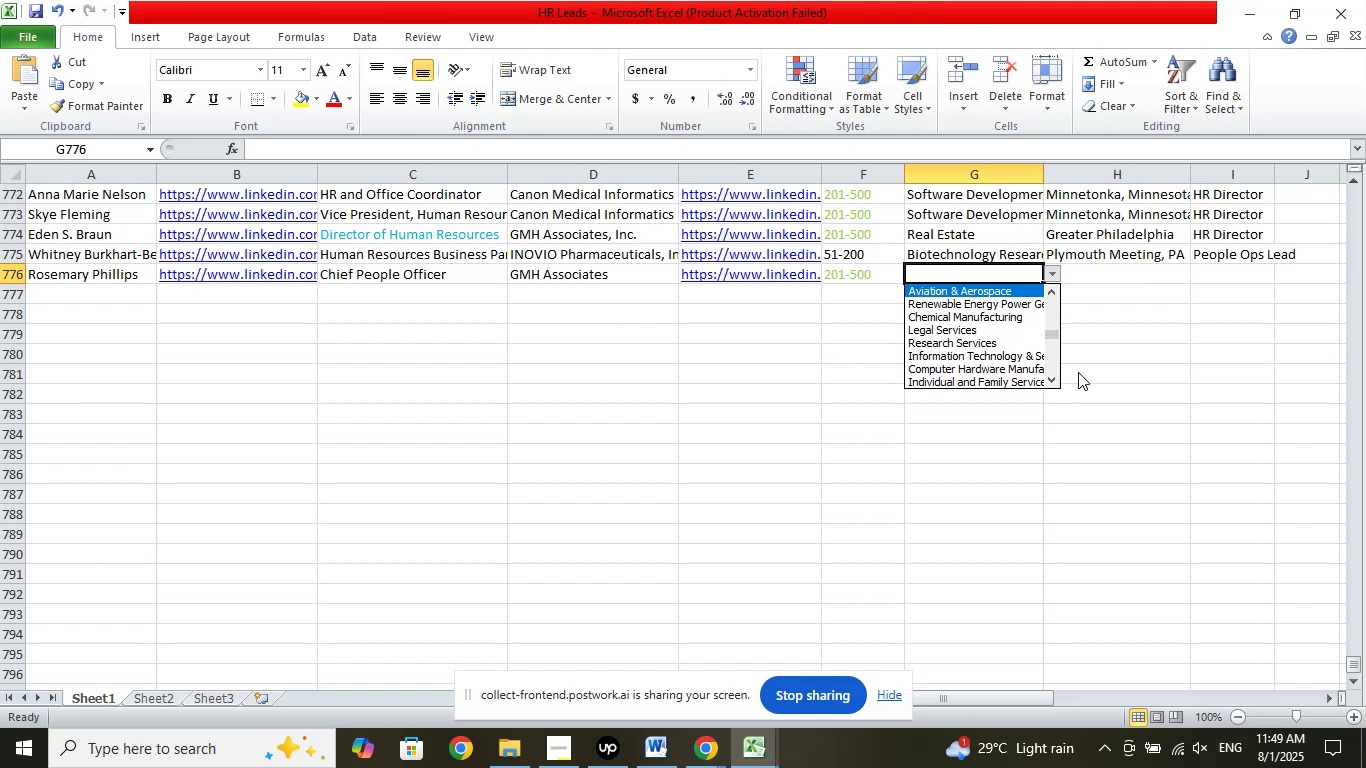 
key(ArrowUp)
 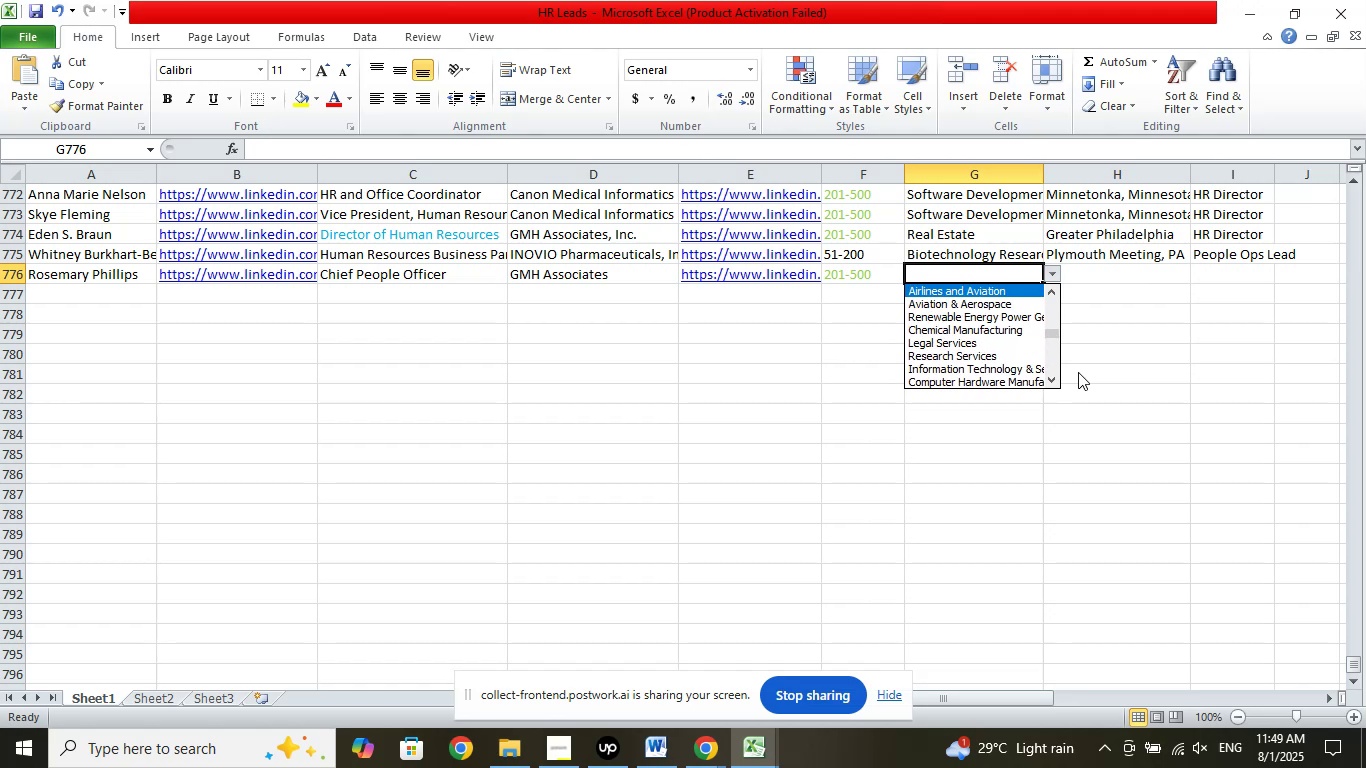 
key(ArrowUp)
 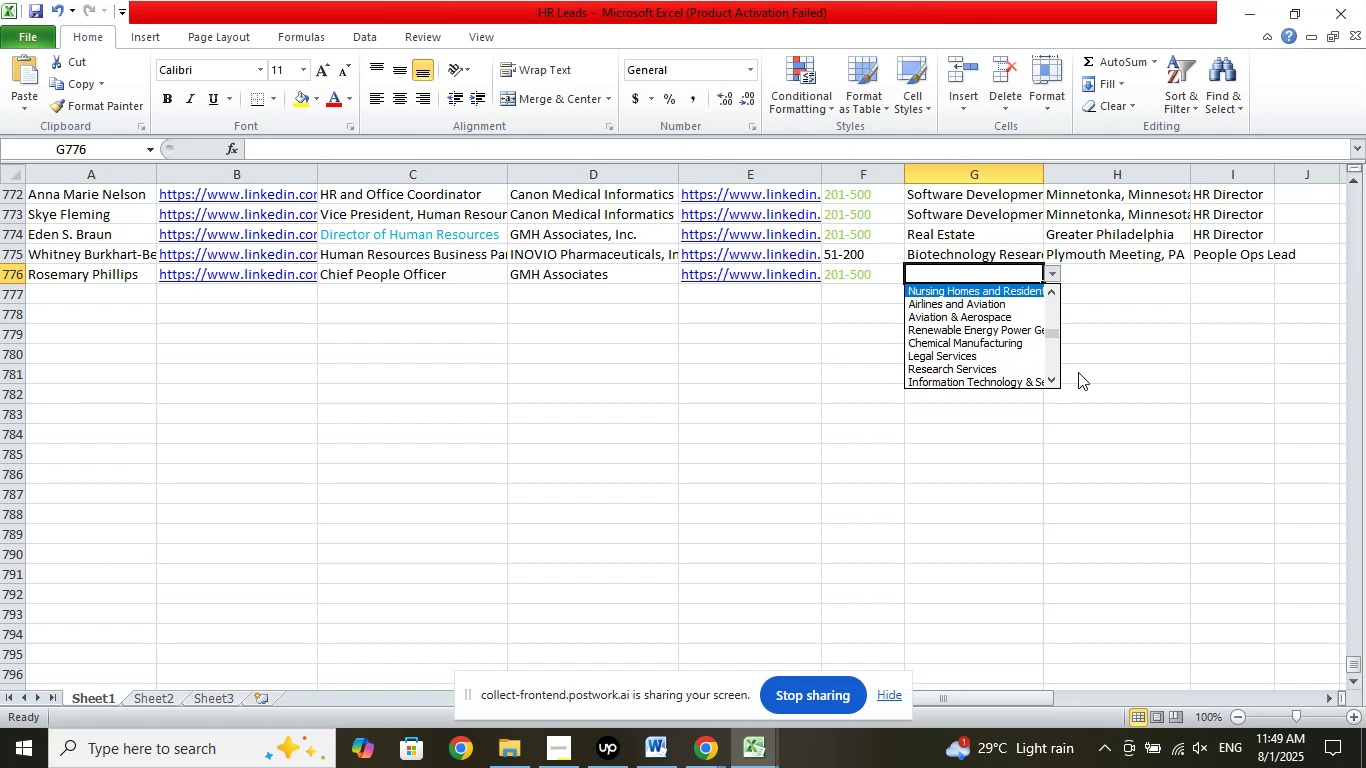 
key(ArrowUp)
 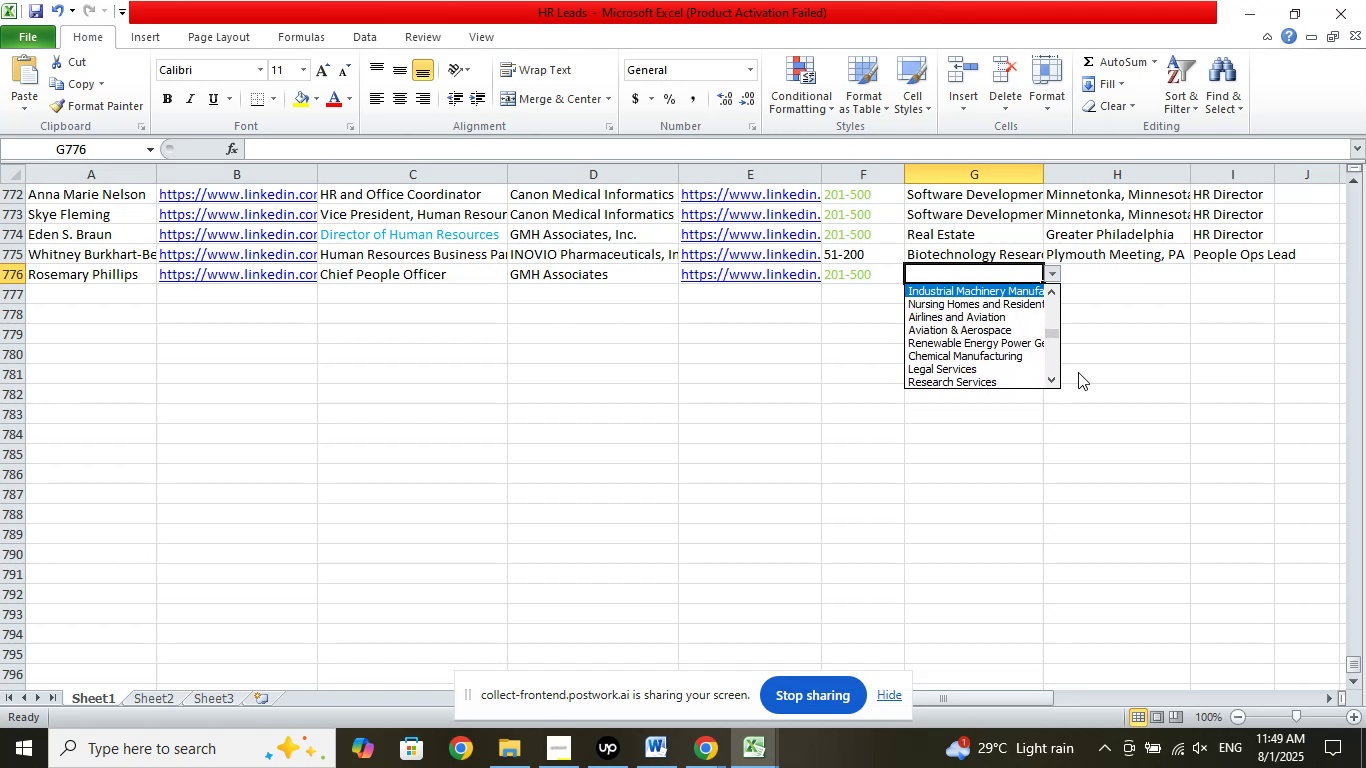 
key(ArrowUp)
 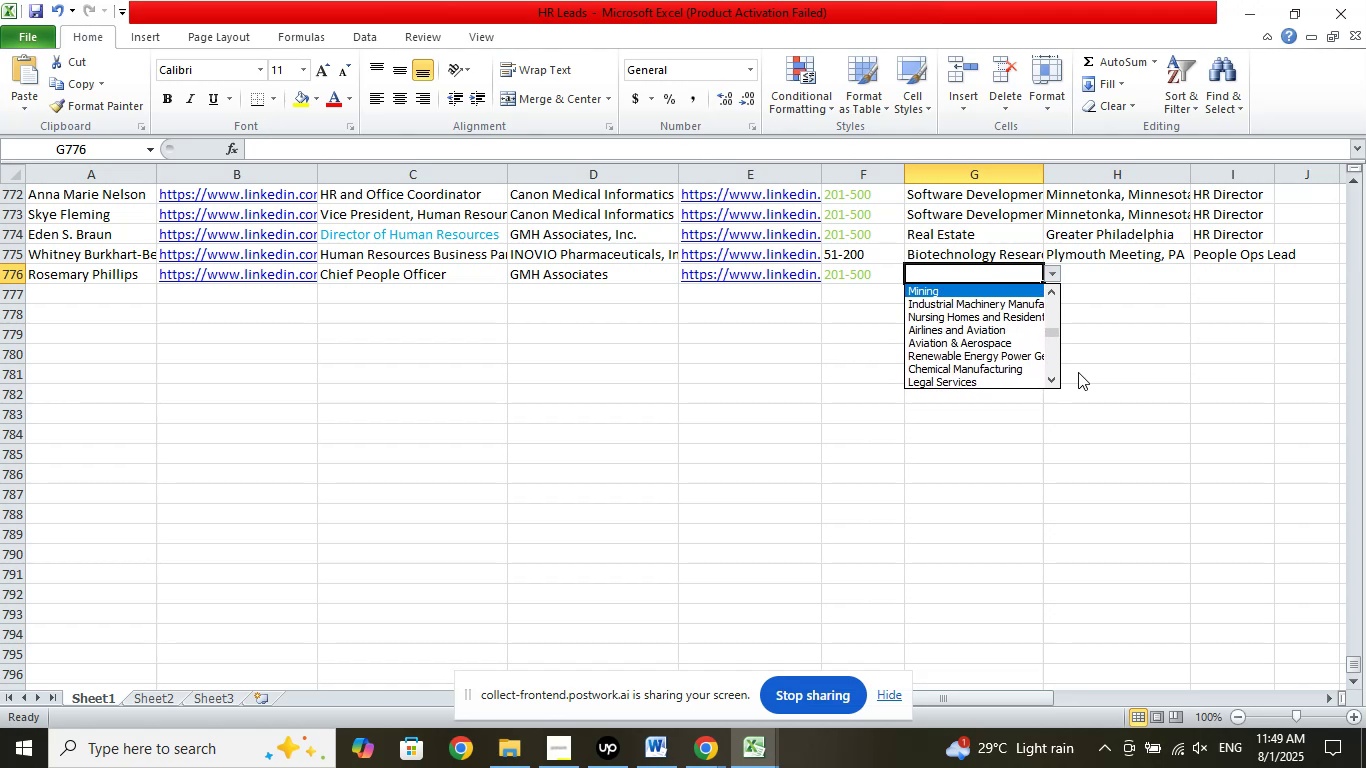 
key(ArrowUp)
 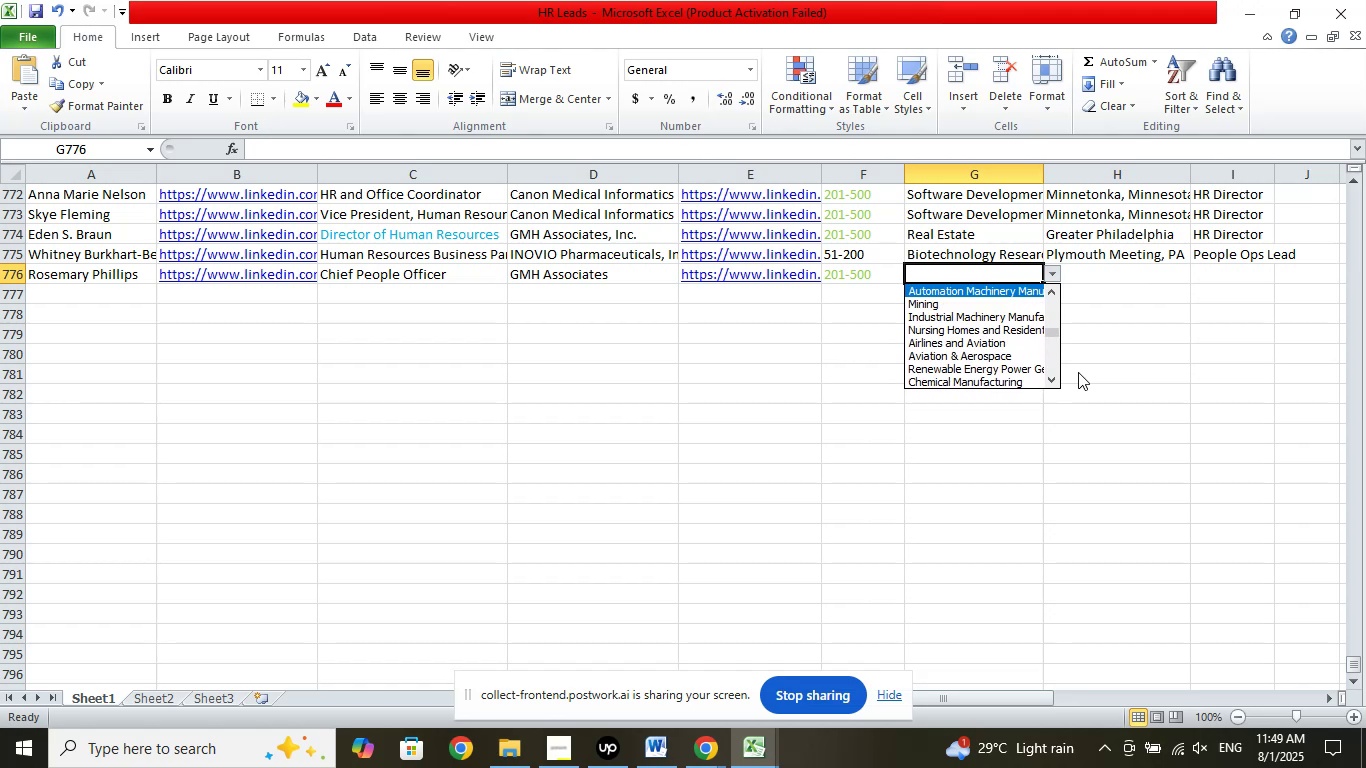 
key(ArrowUp)
 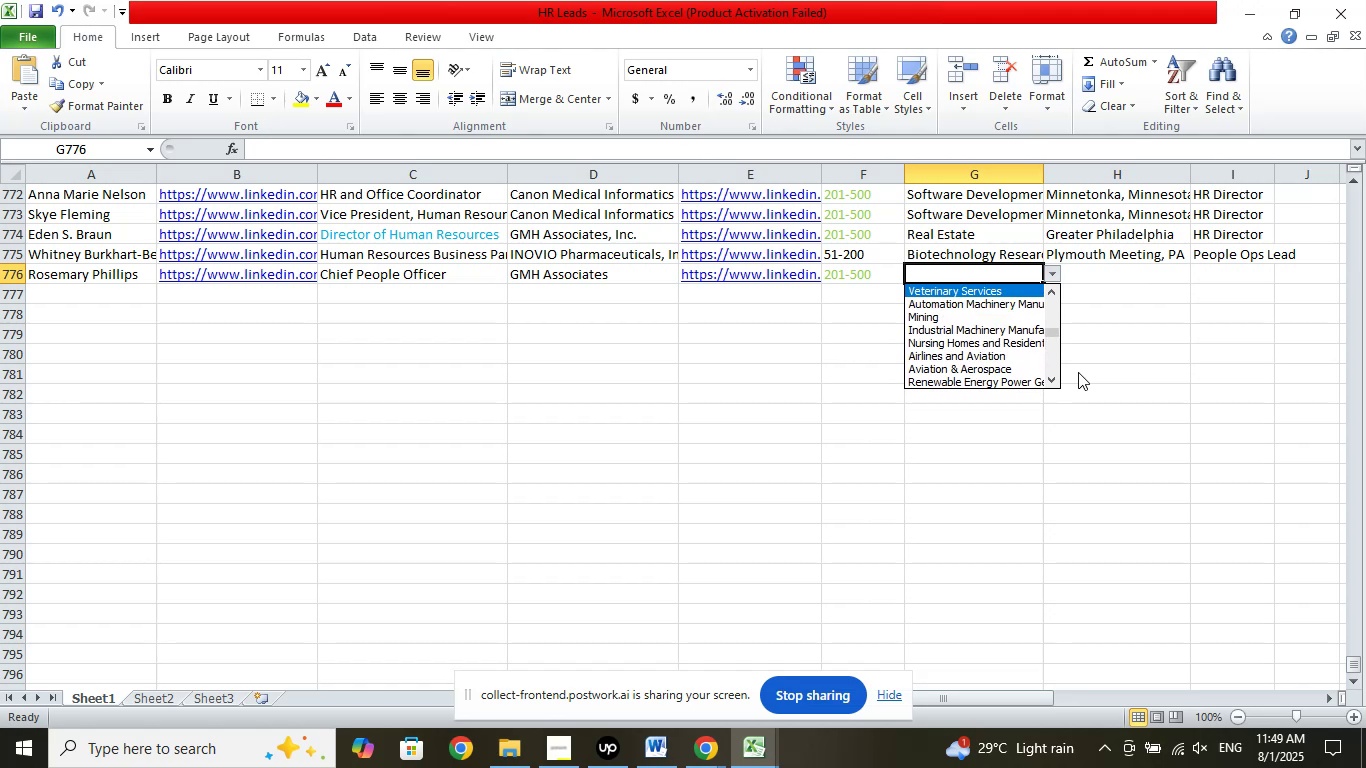 
key(ArrowUp)
 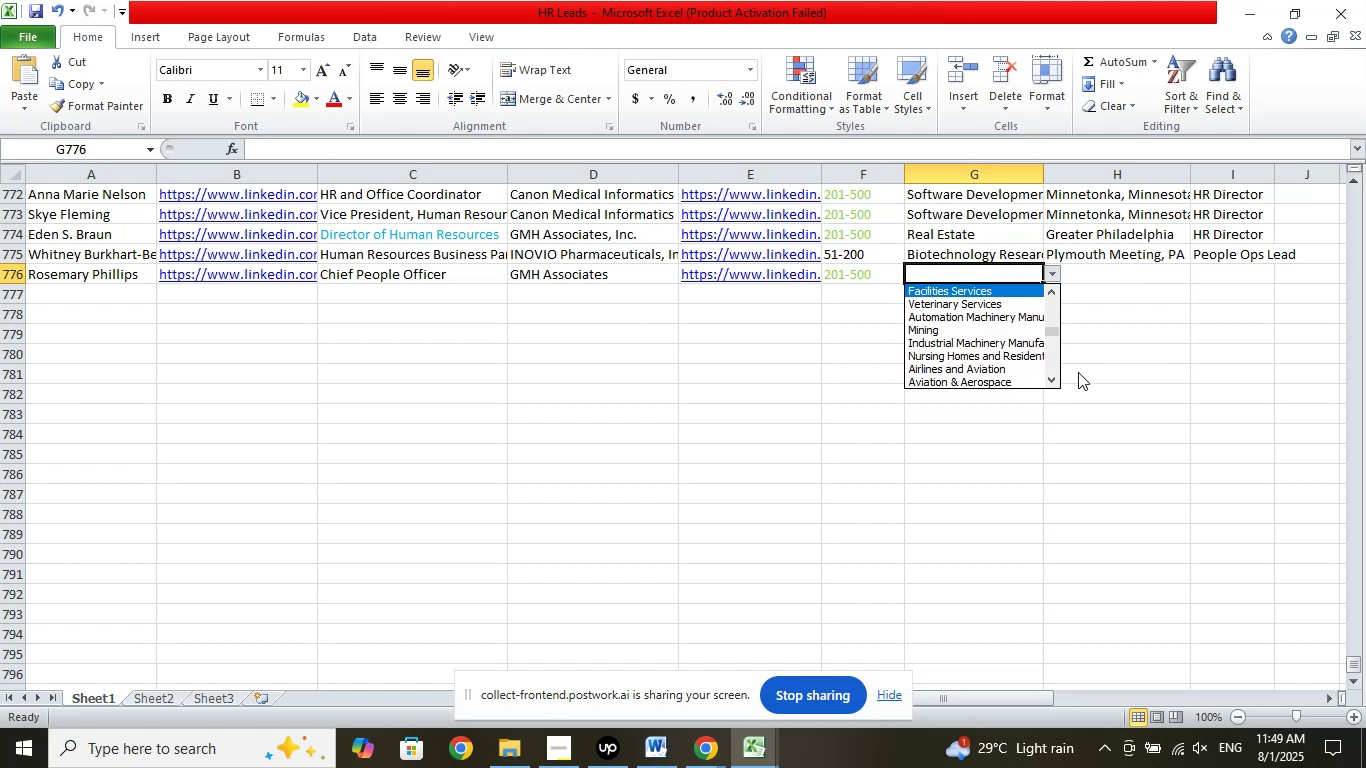 
key(ArrowUp)
 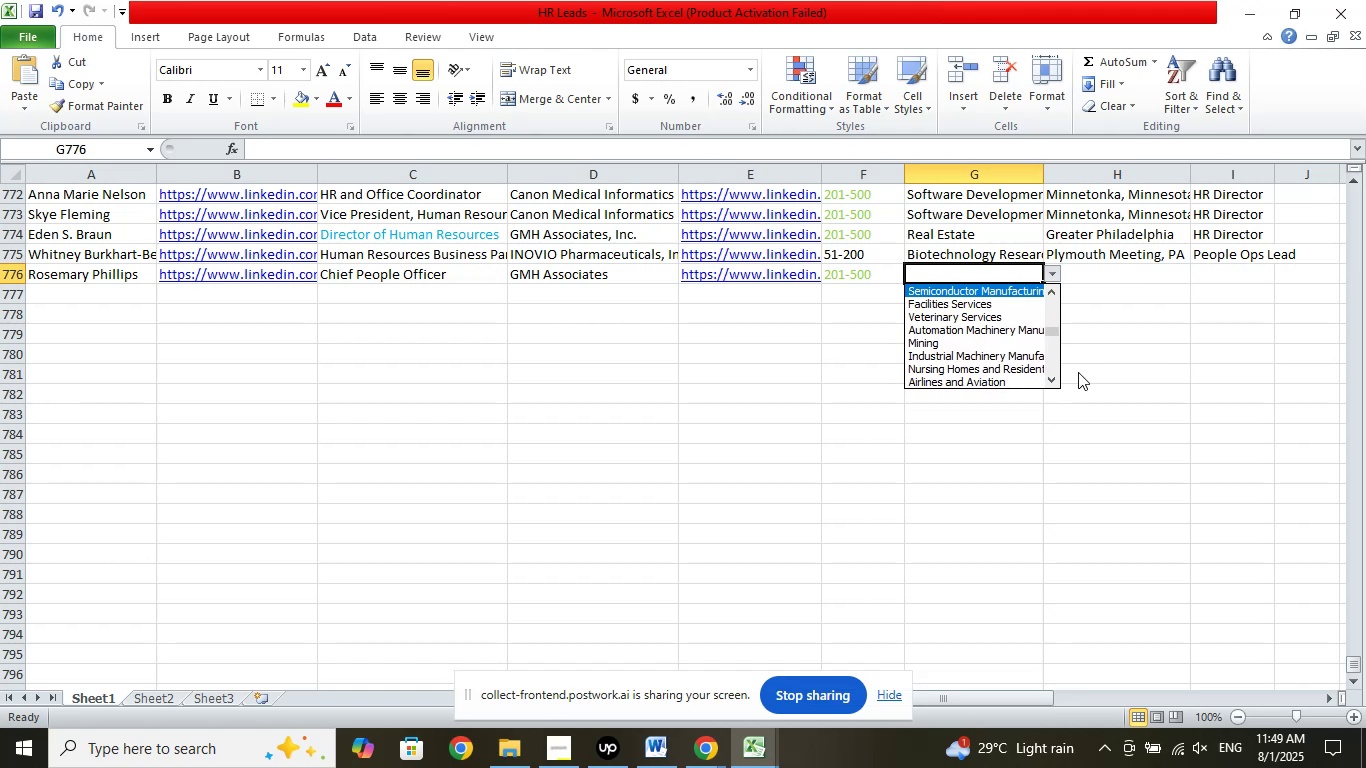 
key(ArrowUp)
 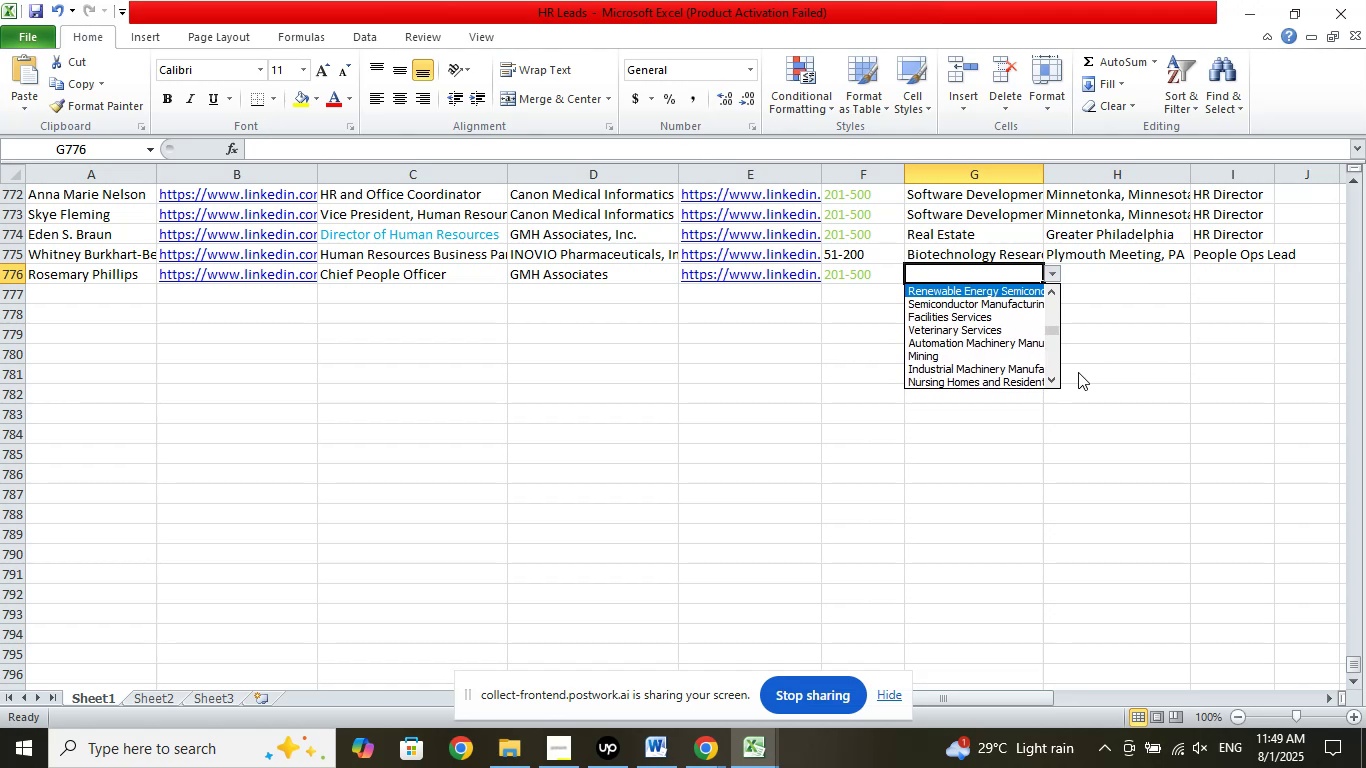 
key(ArrowUp)
 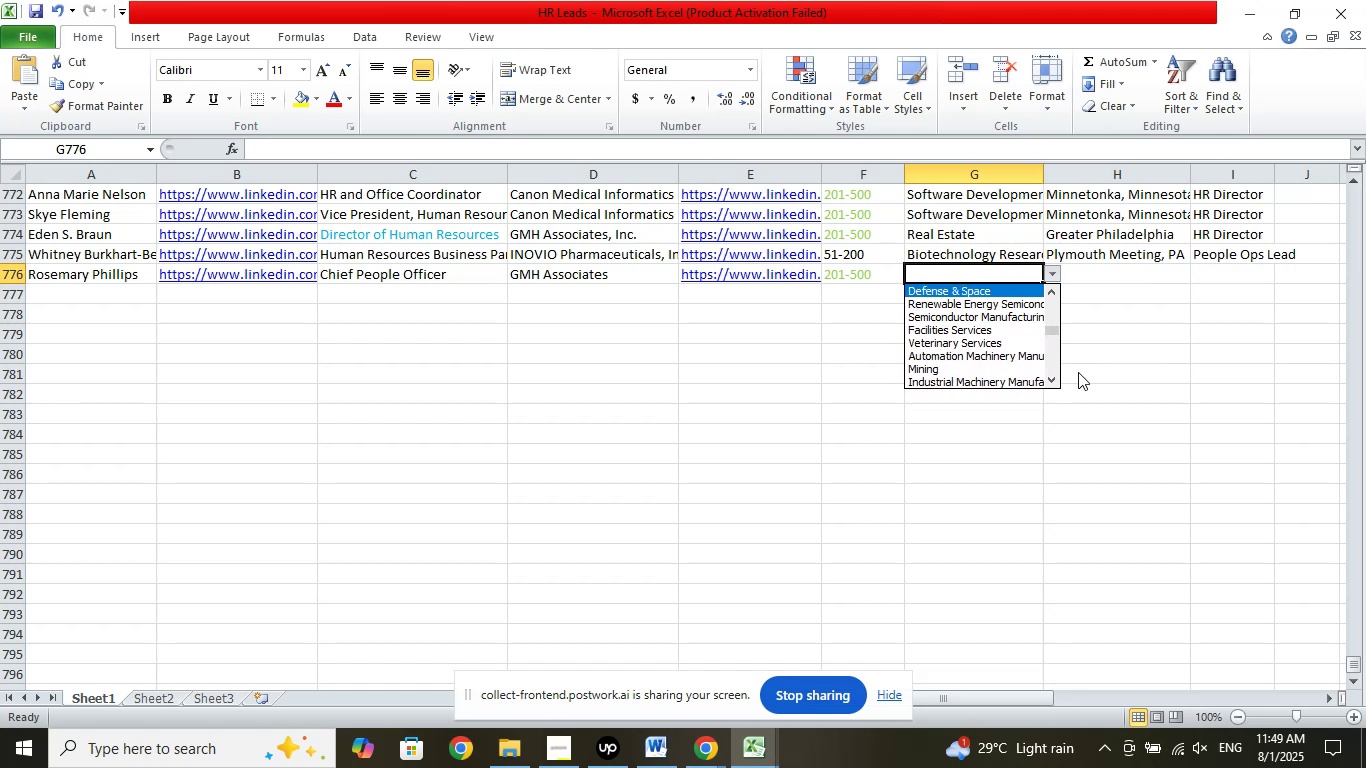 
key(ArrowUp)
 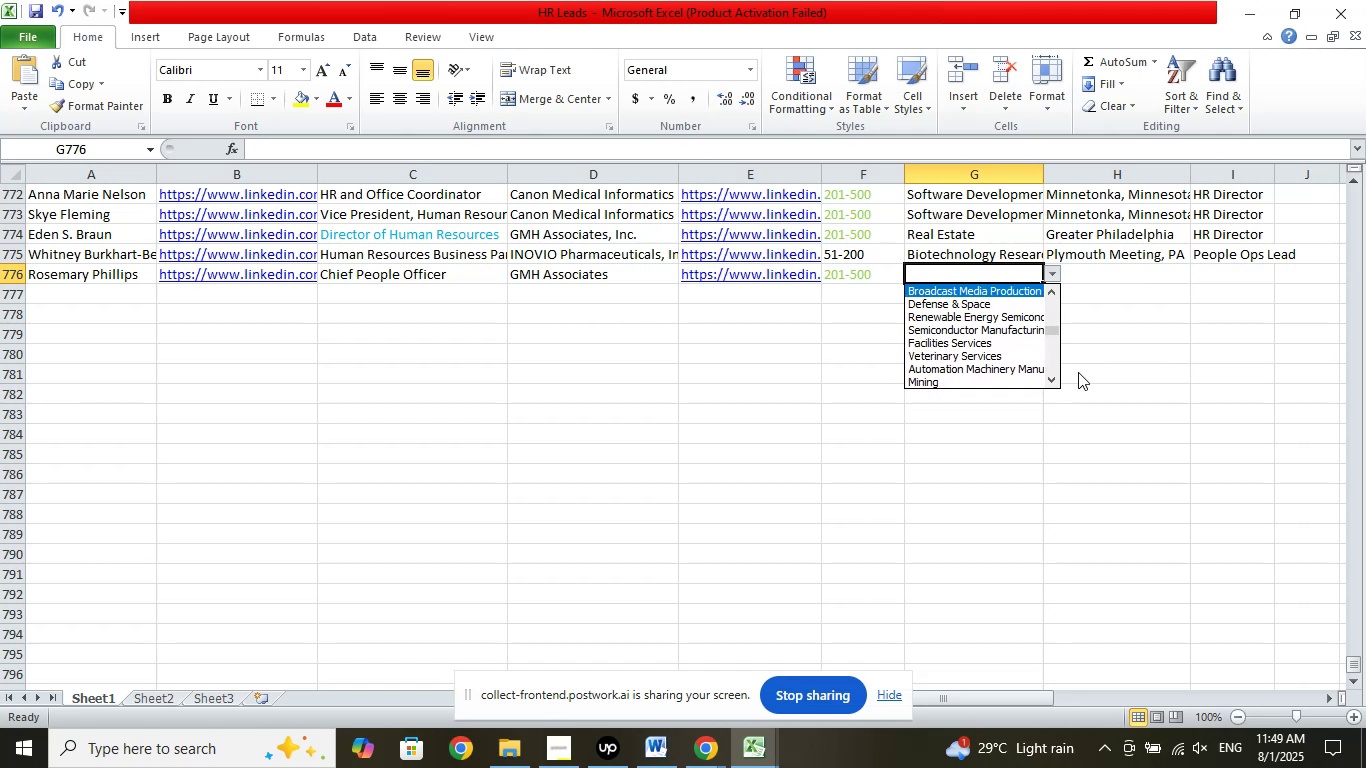 
key(ArrowUp)
 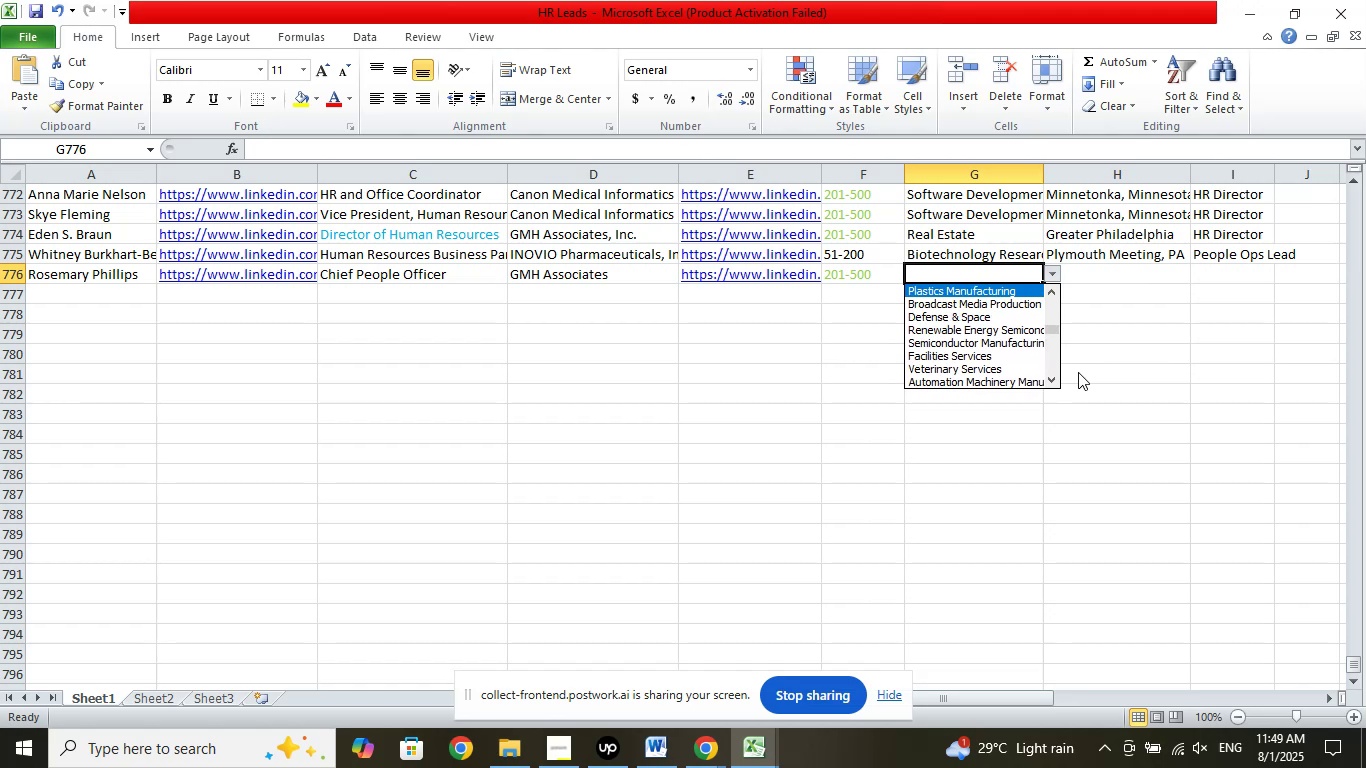 
key(ArrowUp)
 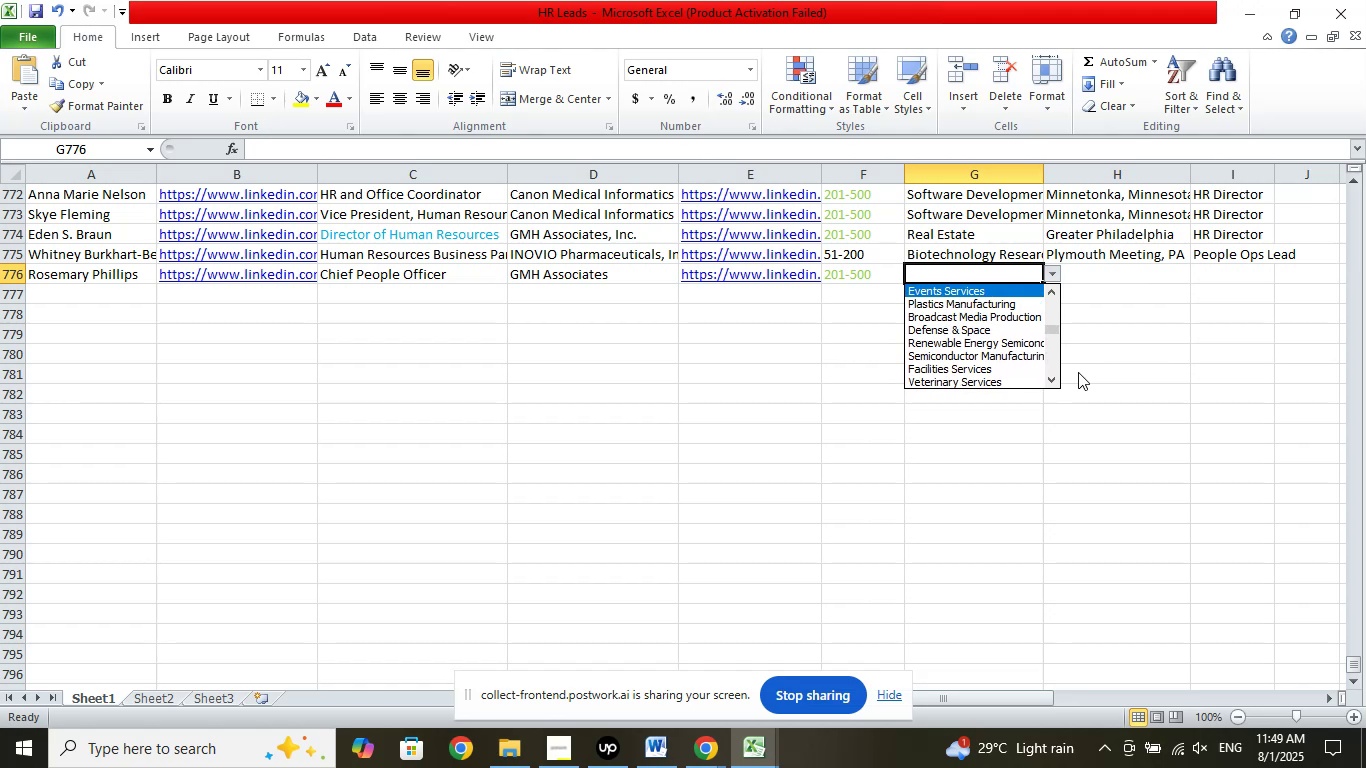 
key(ArrowUp)
 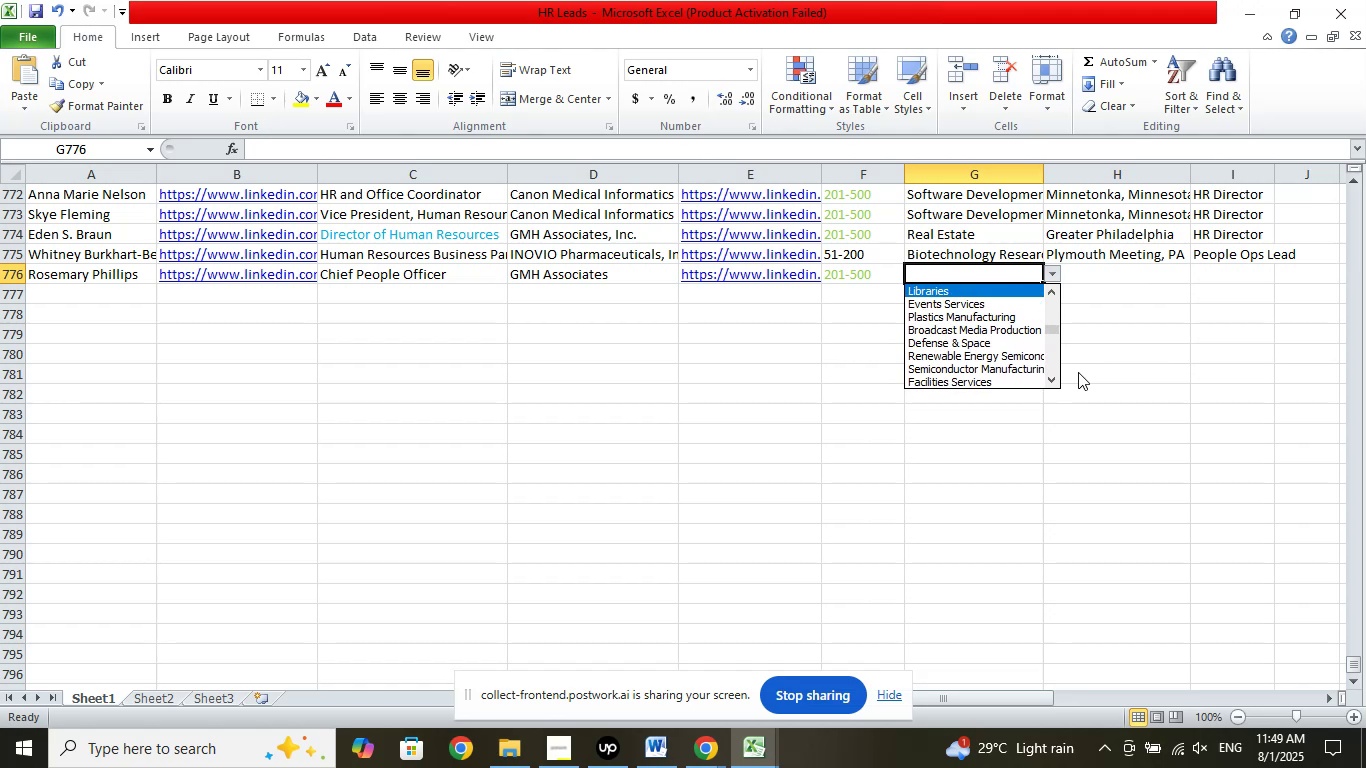 
key(ArrowUp)
 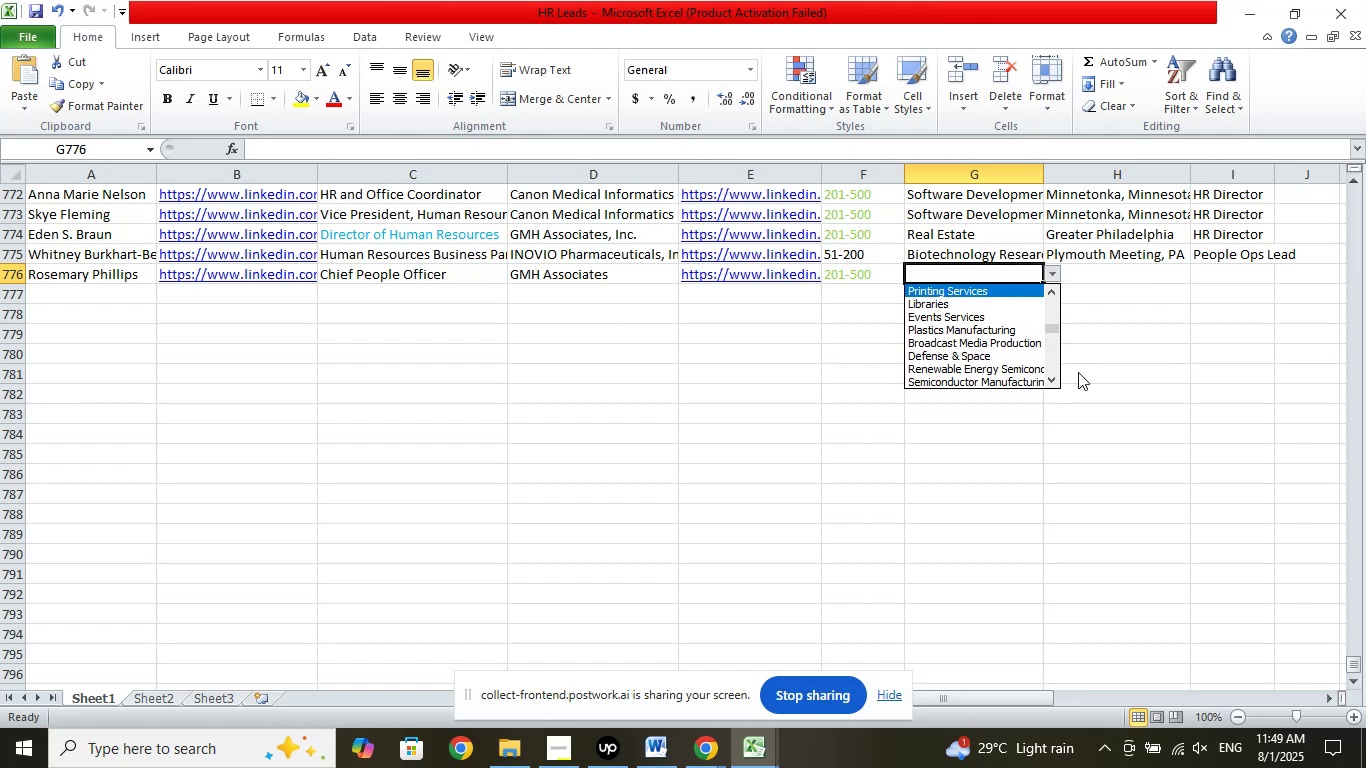 
key(ArrowUp)
 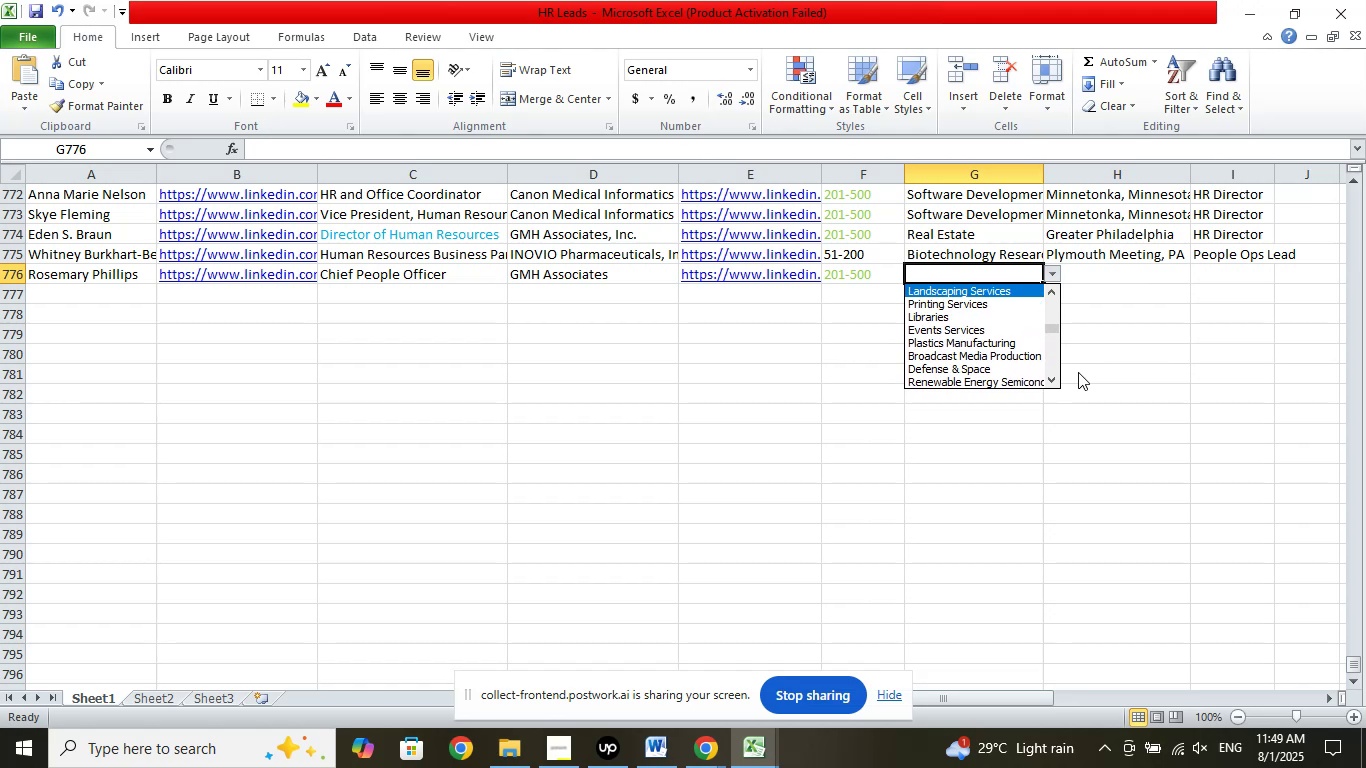 
key(ArrowUp)
 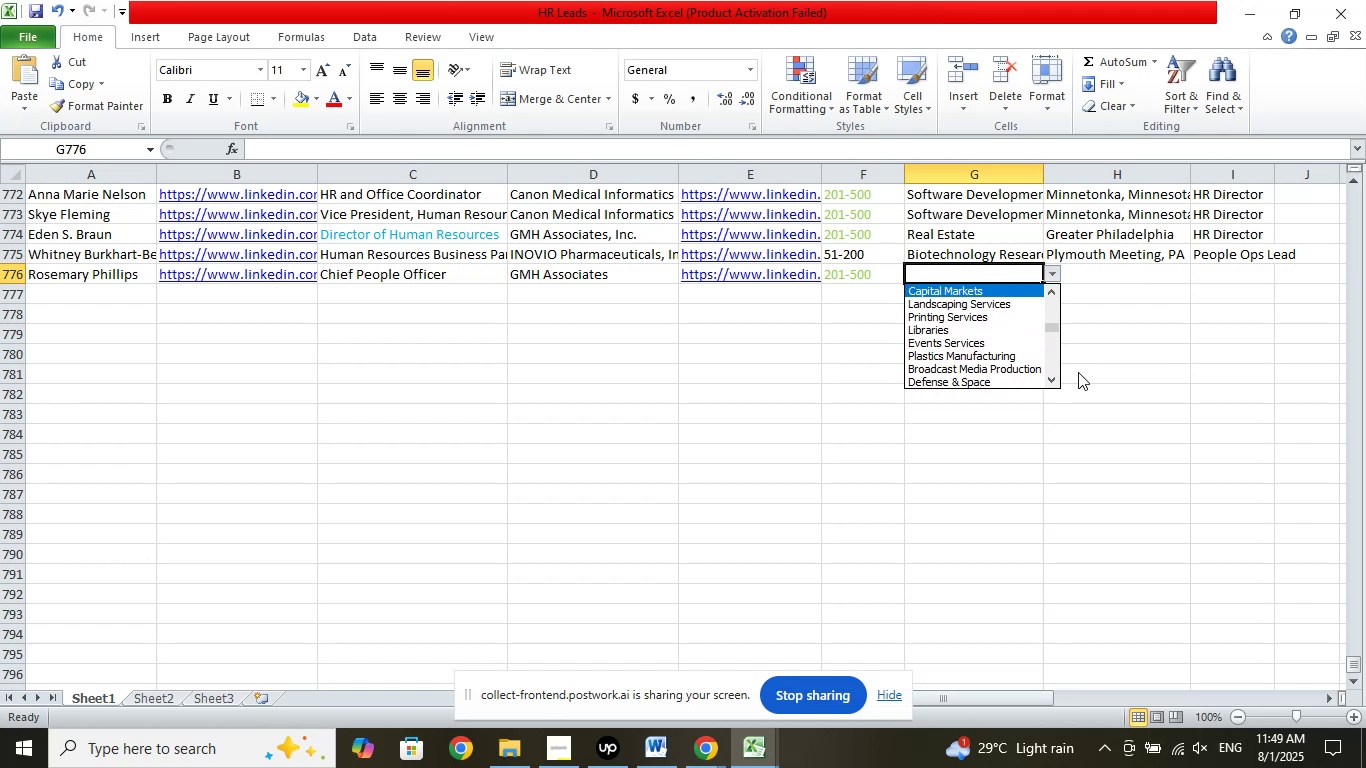 
key(ArrowUp)
 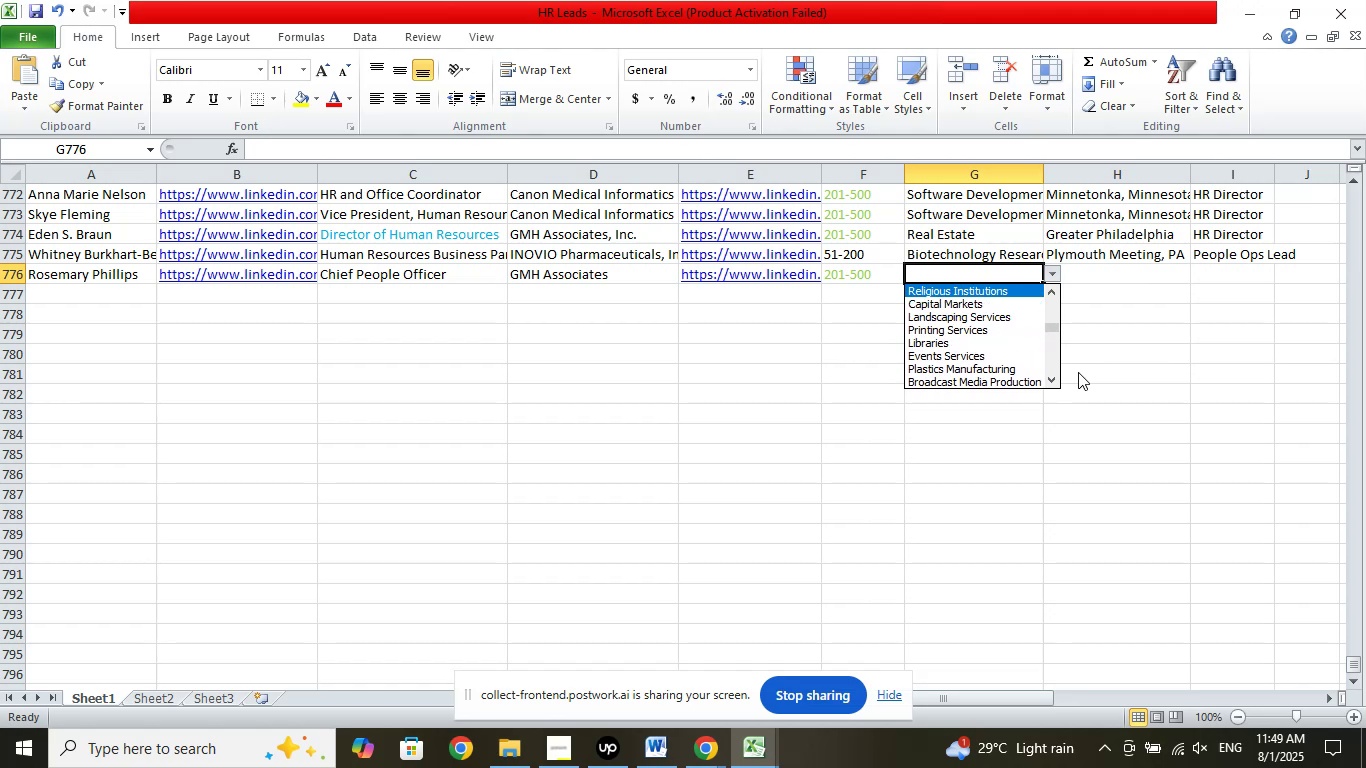 
key(ArrowUp)
 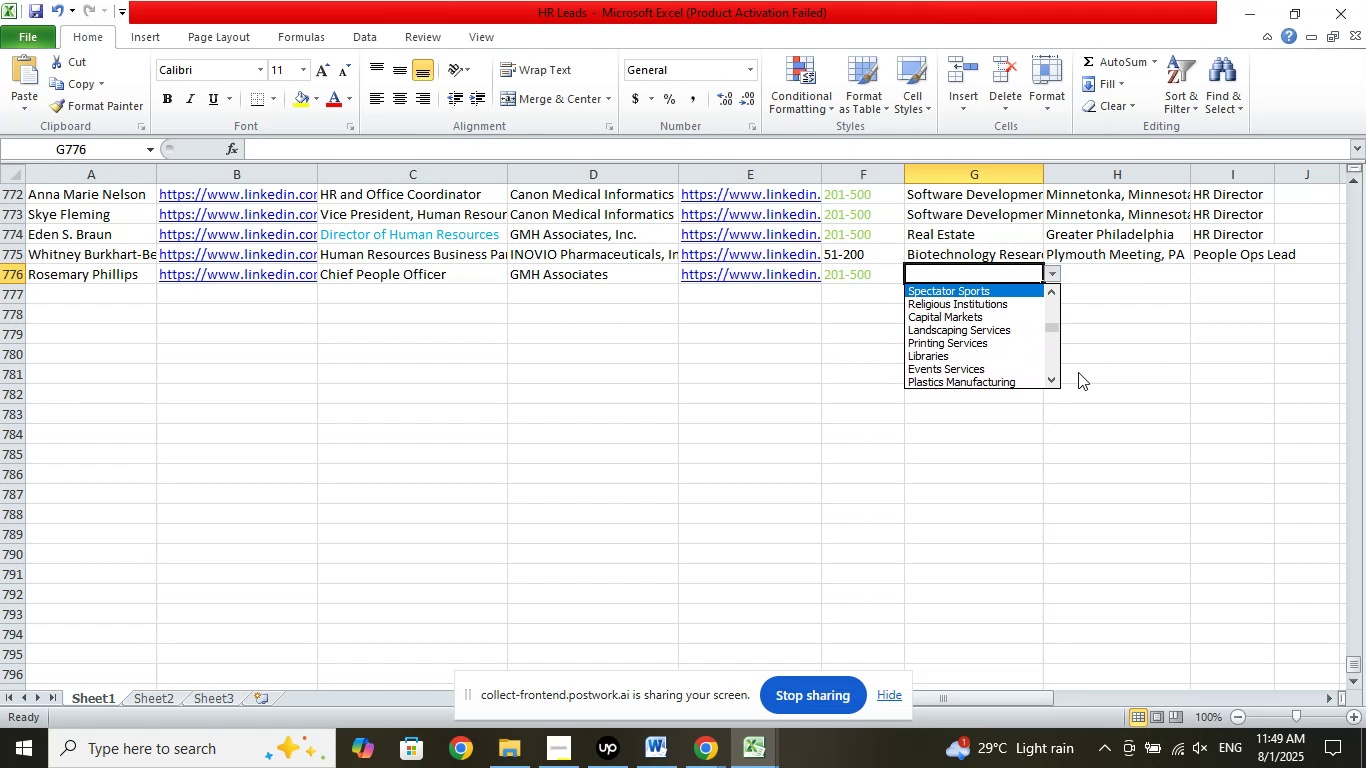 
key(ArrowUp)
 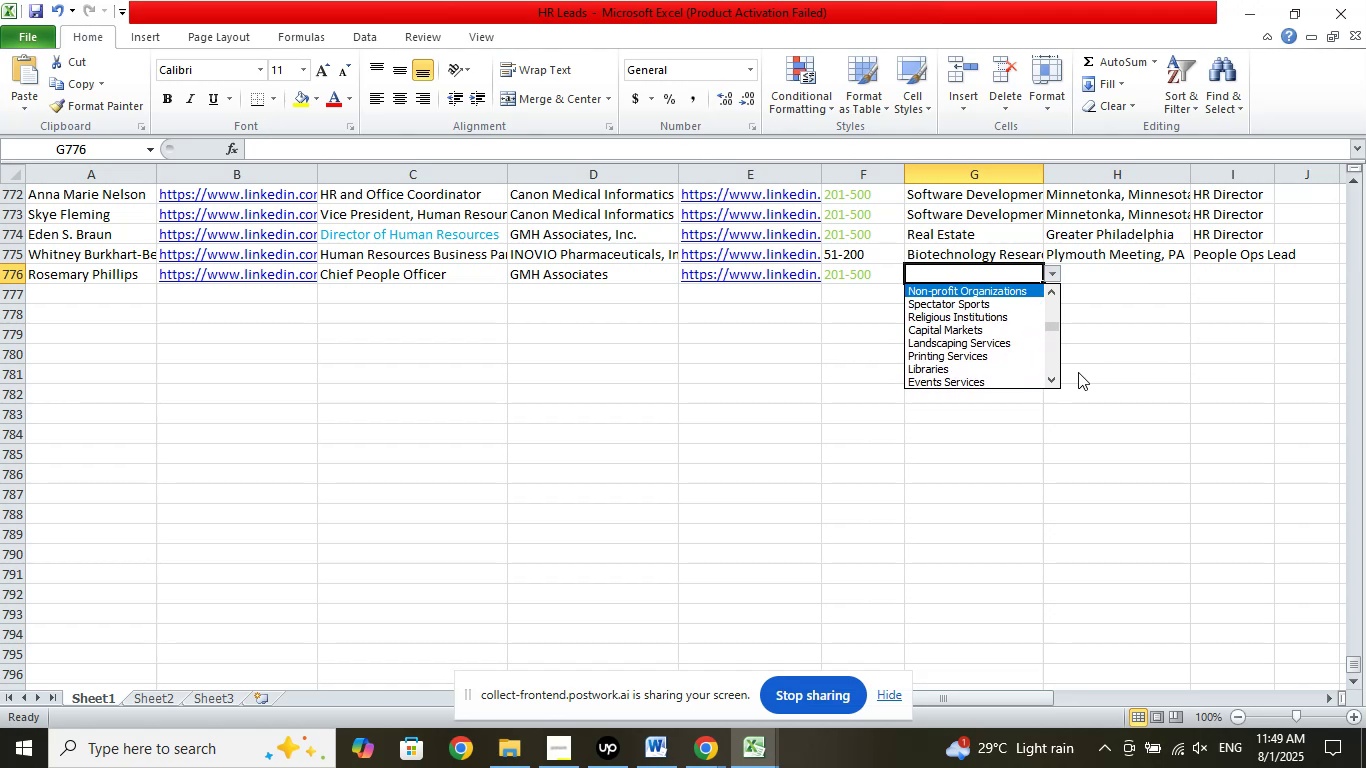 
key(ArrowUp)
 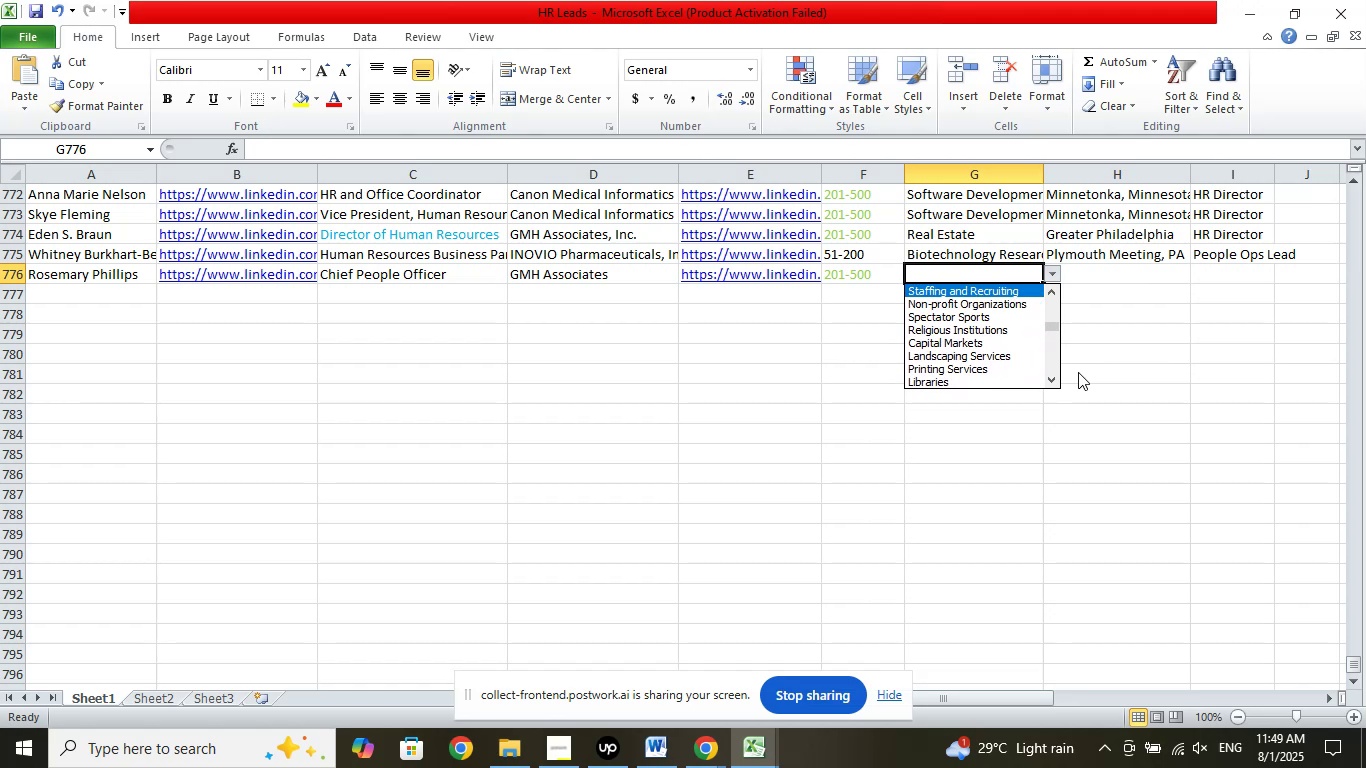 
key(ArrowUp)
 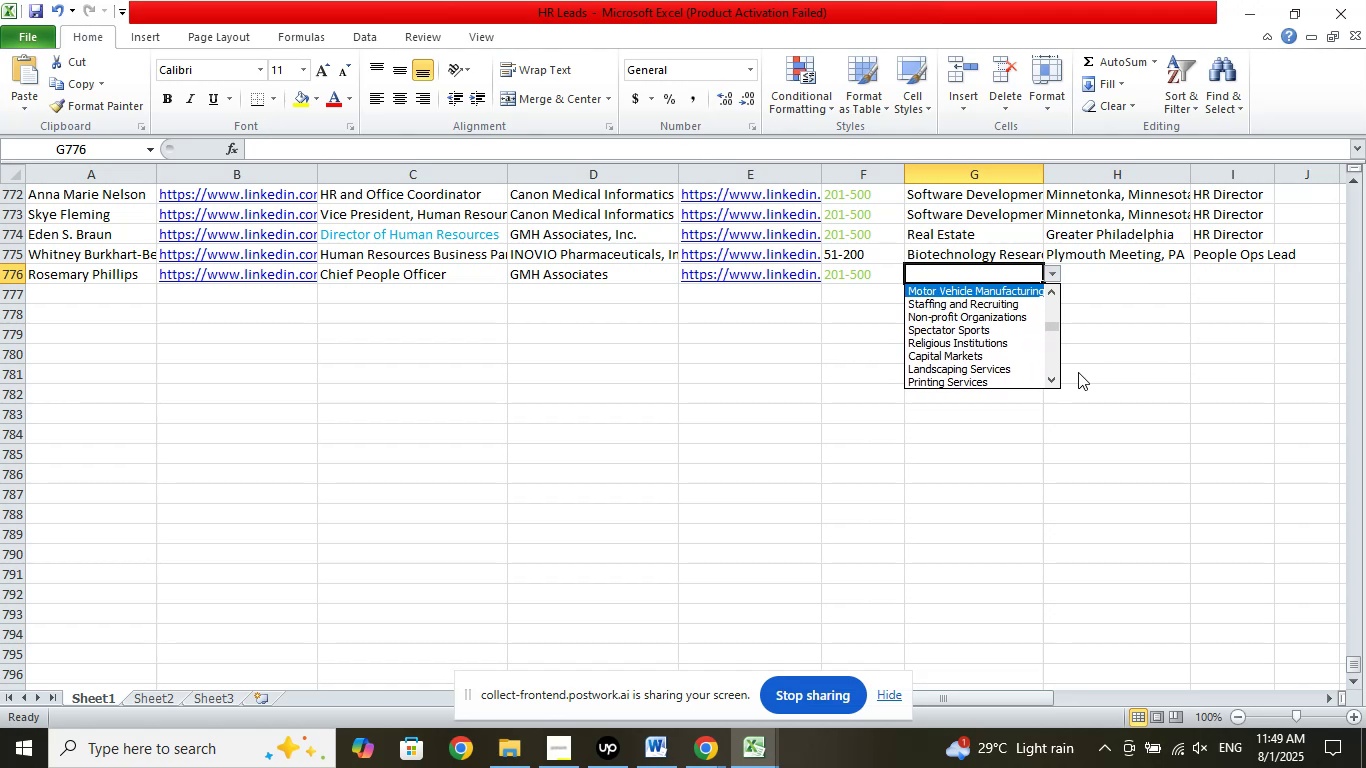 
key(ArrowUp)
 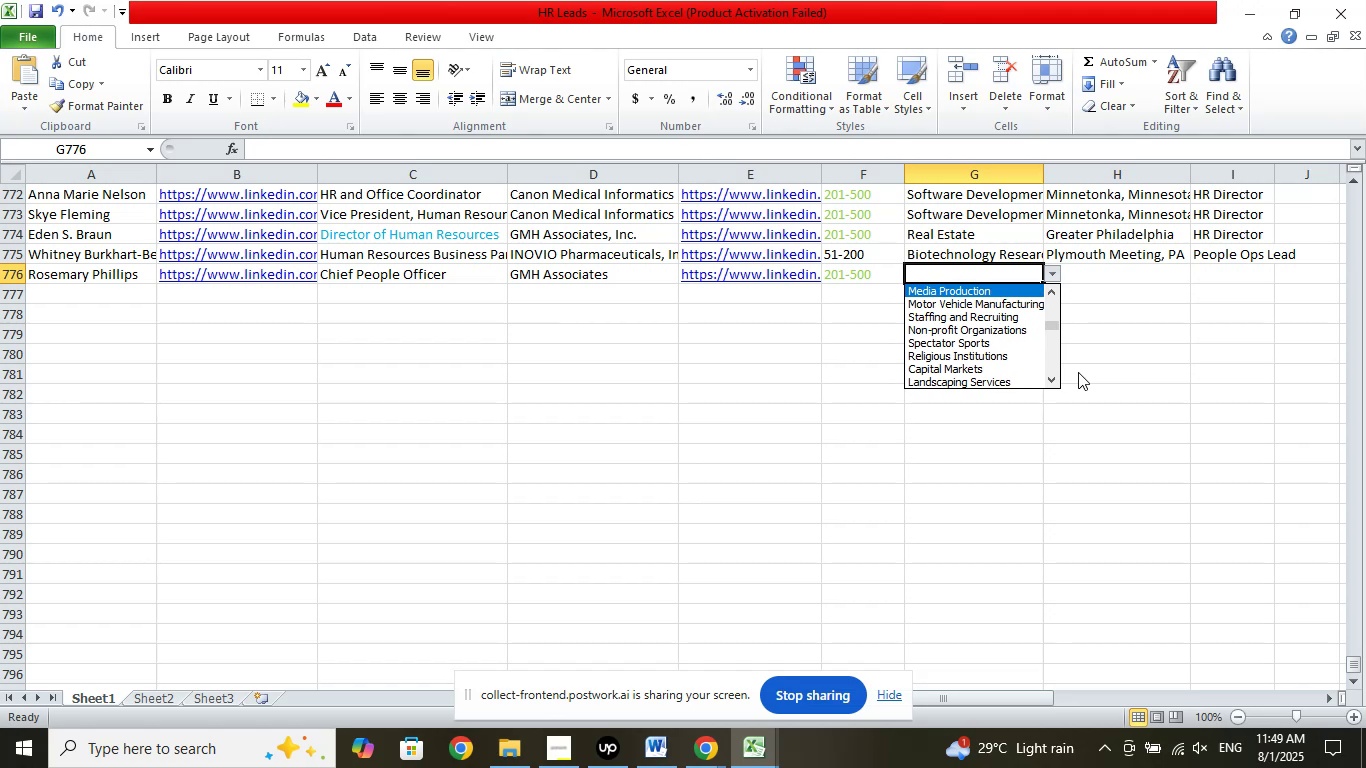 
key(ArrowUp)
 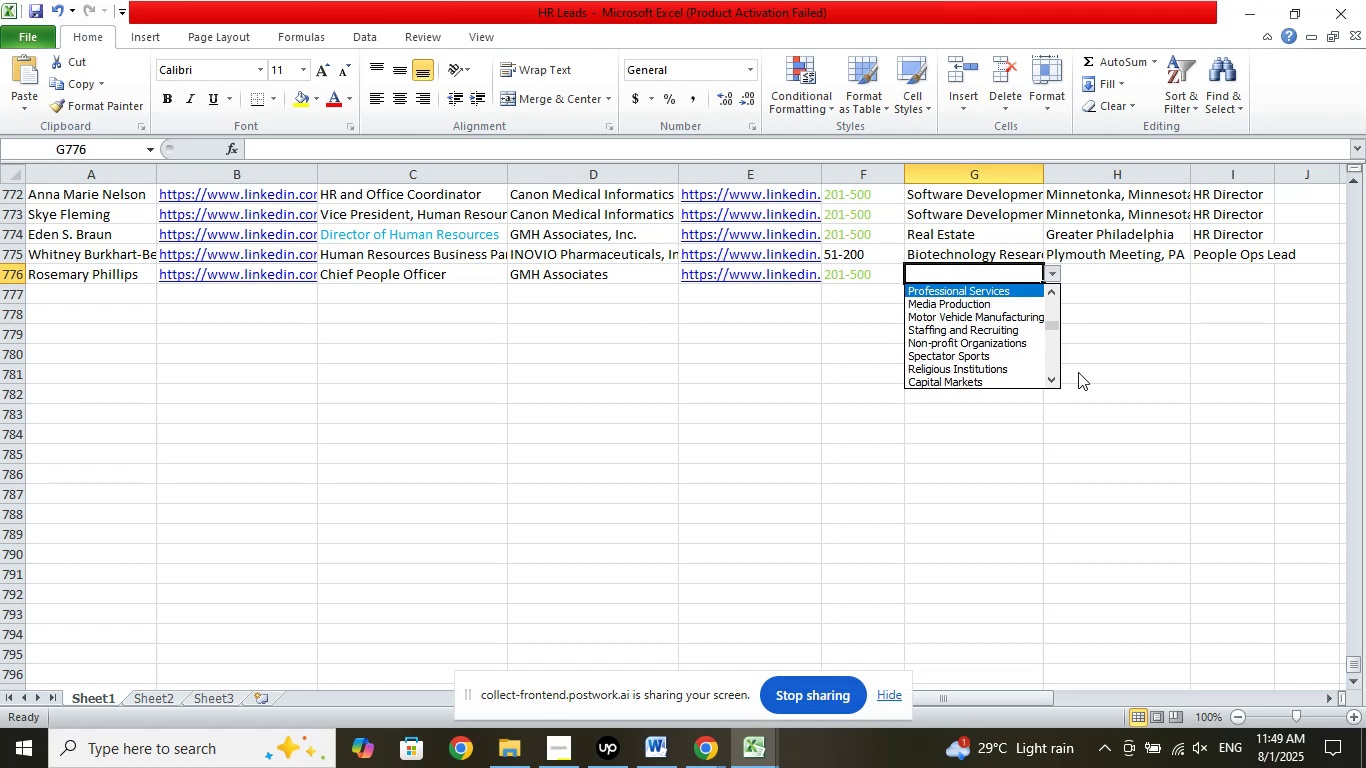 
key(ArrowUp)
 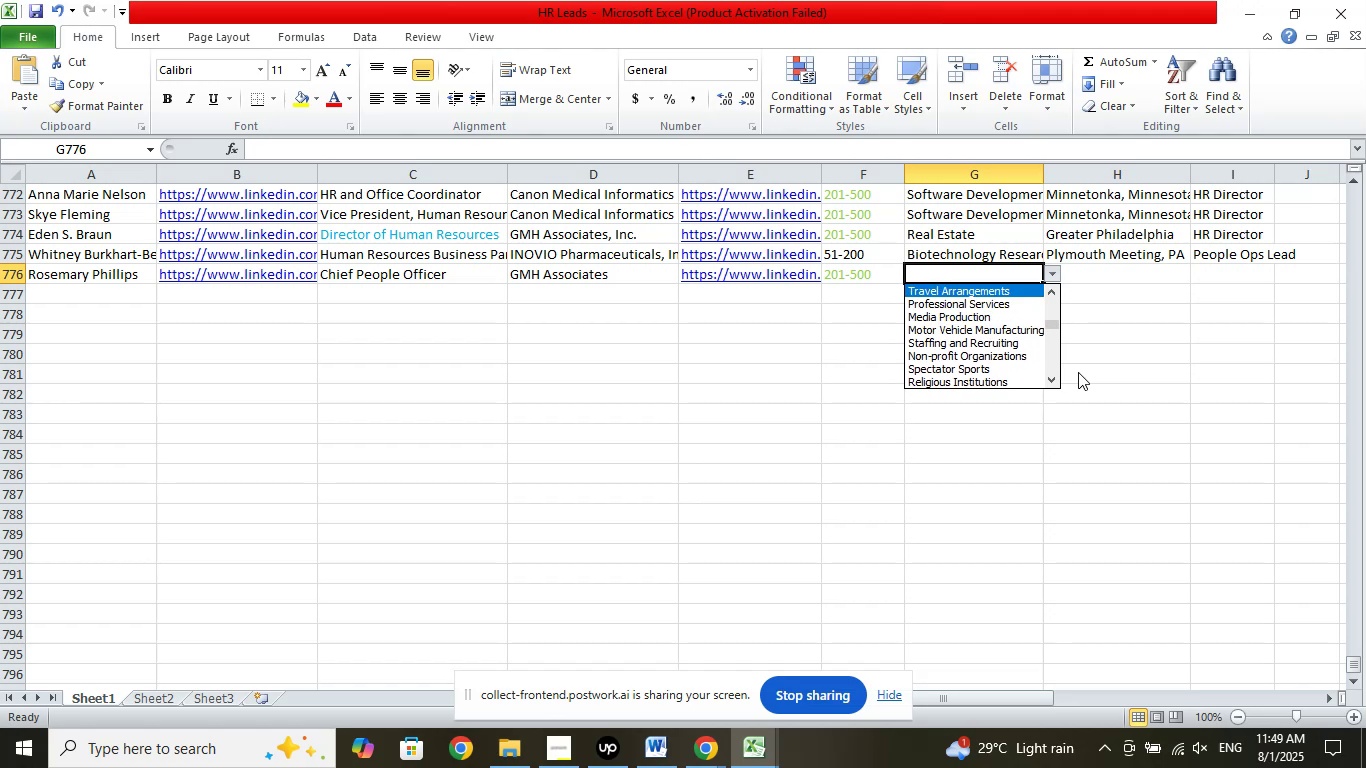 
key(ArrowUp)
 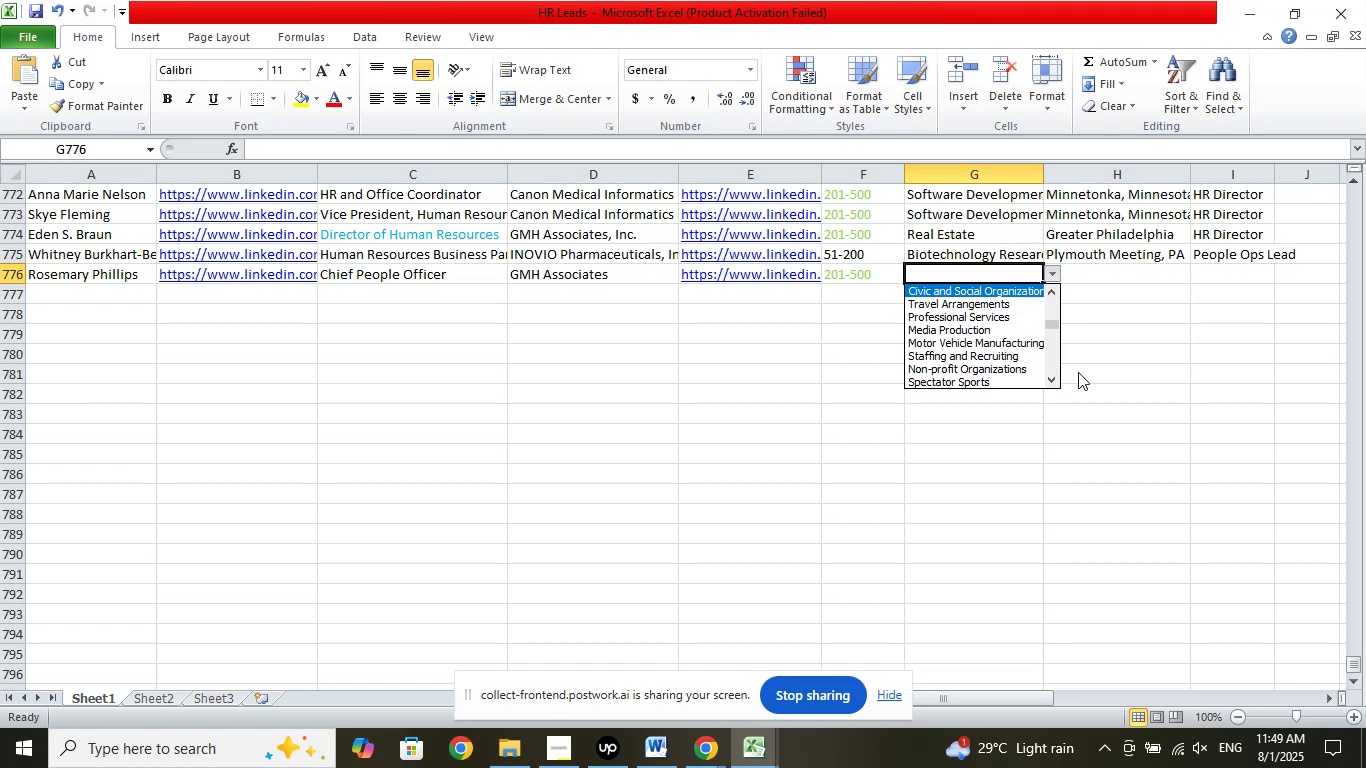 
key(ArrowUp)
 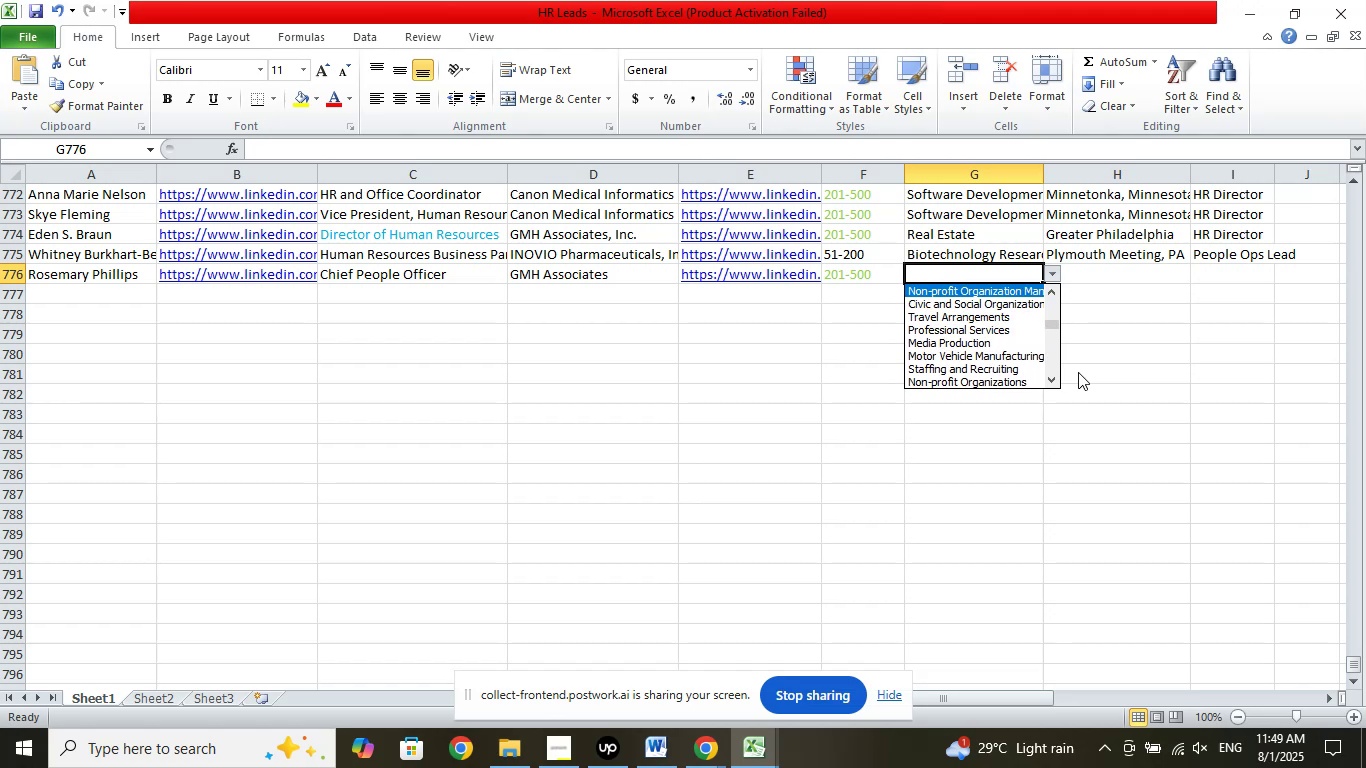 
key(ArrowUp)
 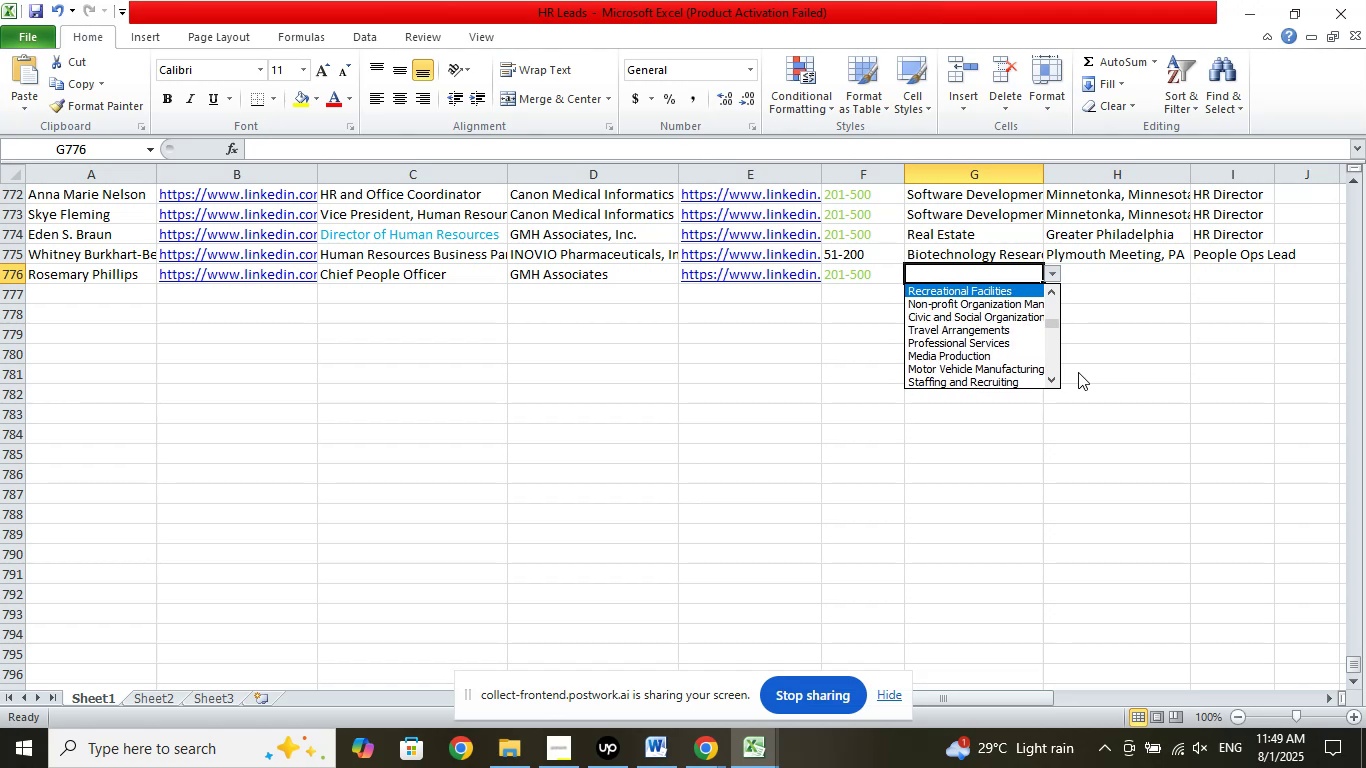 
key(ArrowUp)
 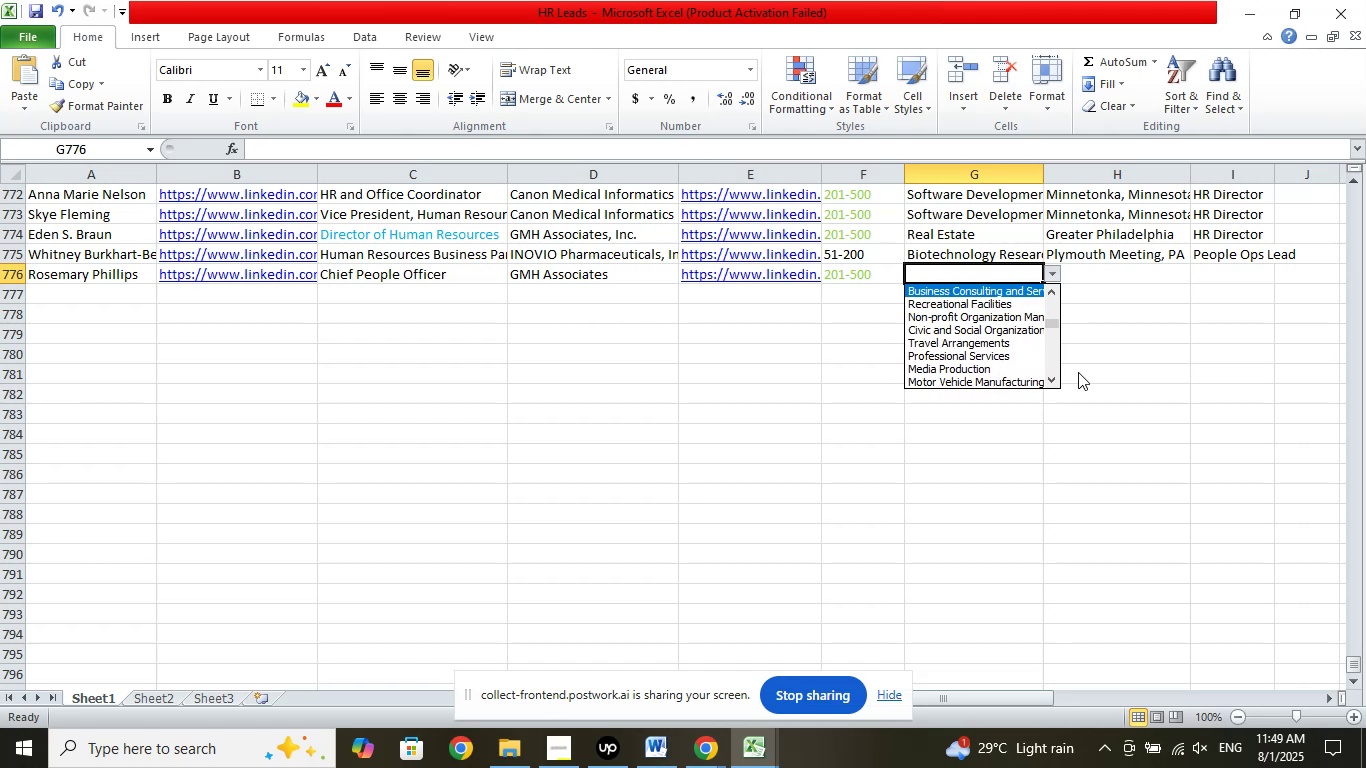 
key(ArrowUp)
 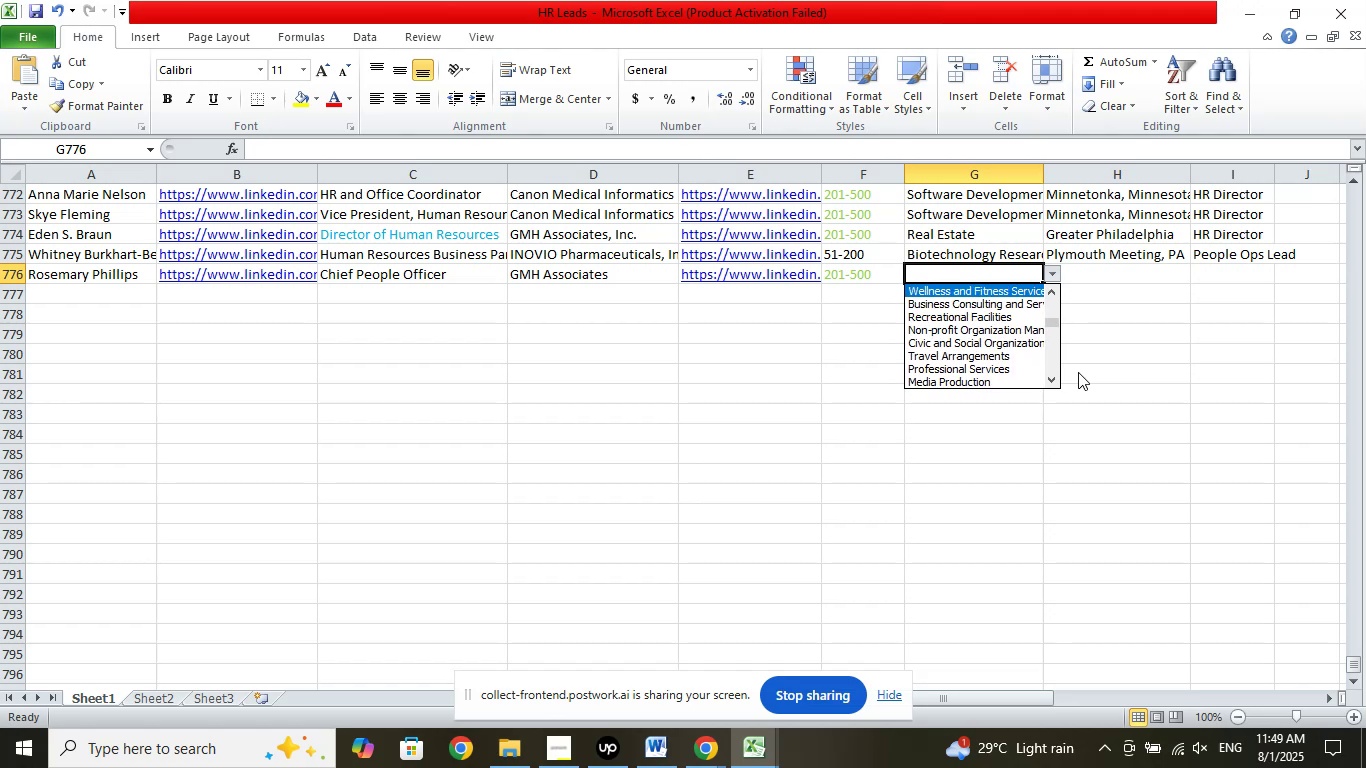 
key(ArrowUp)
 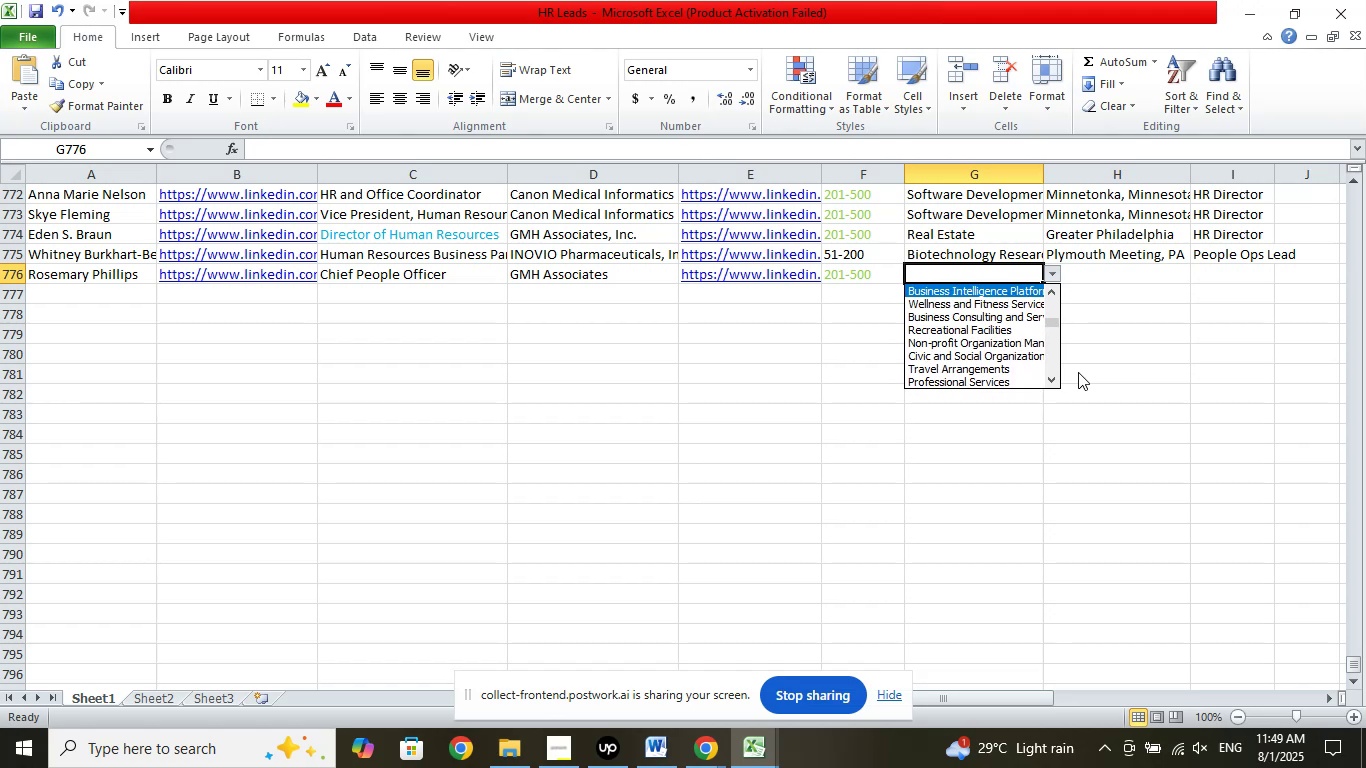 
key(ArrowUp)
 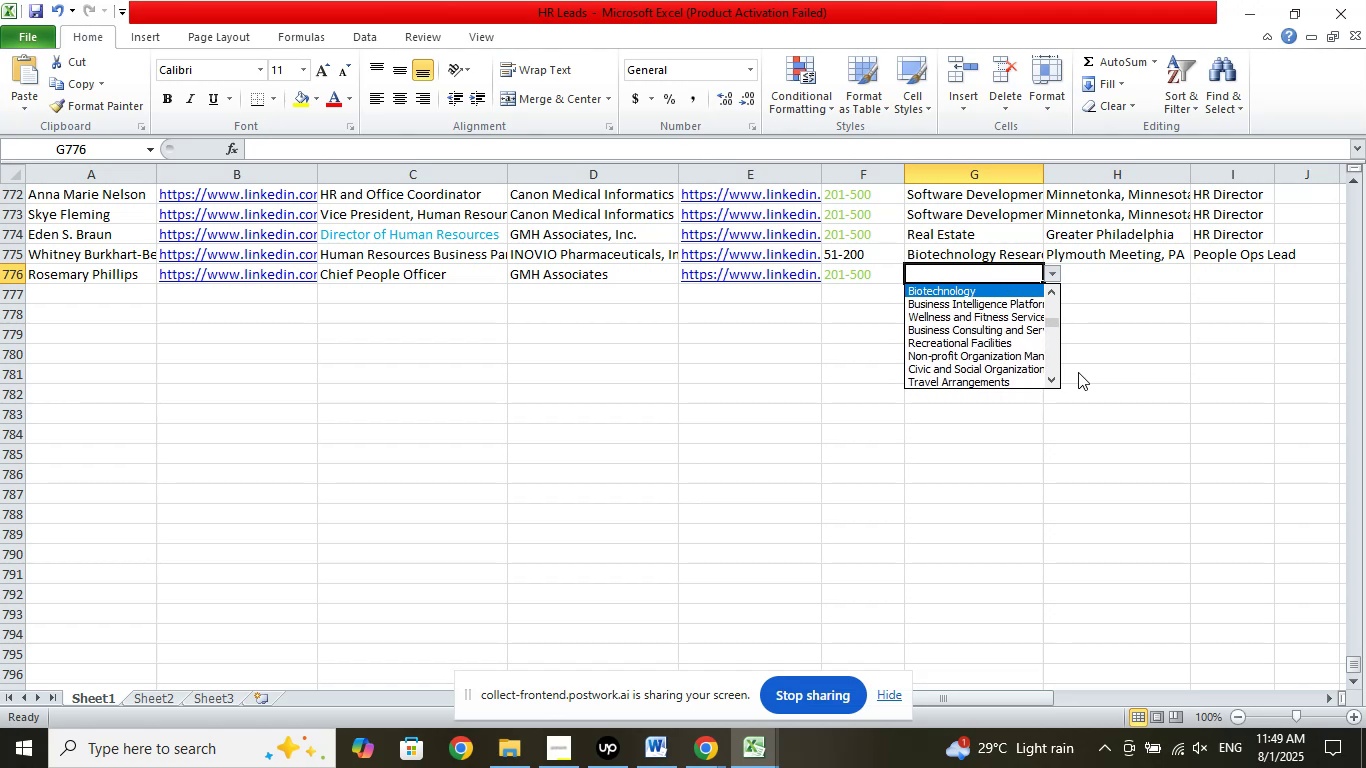 
key(ArrowUp)
 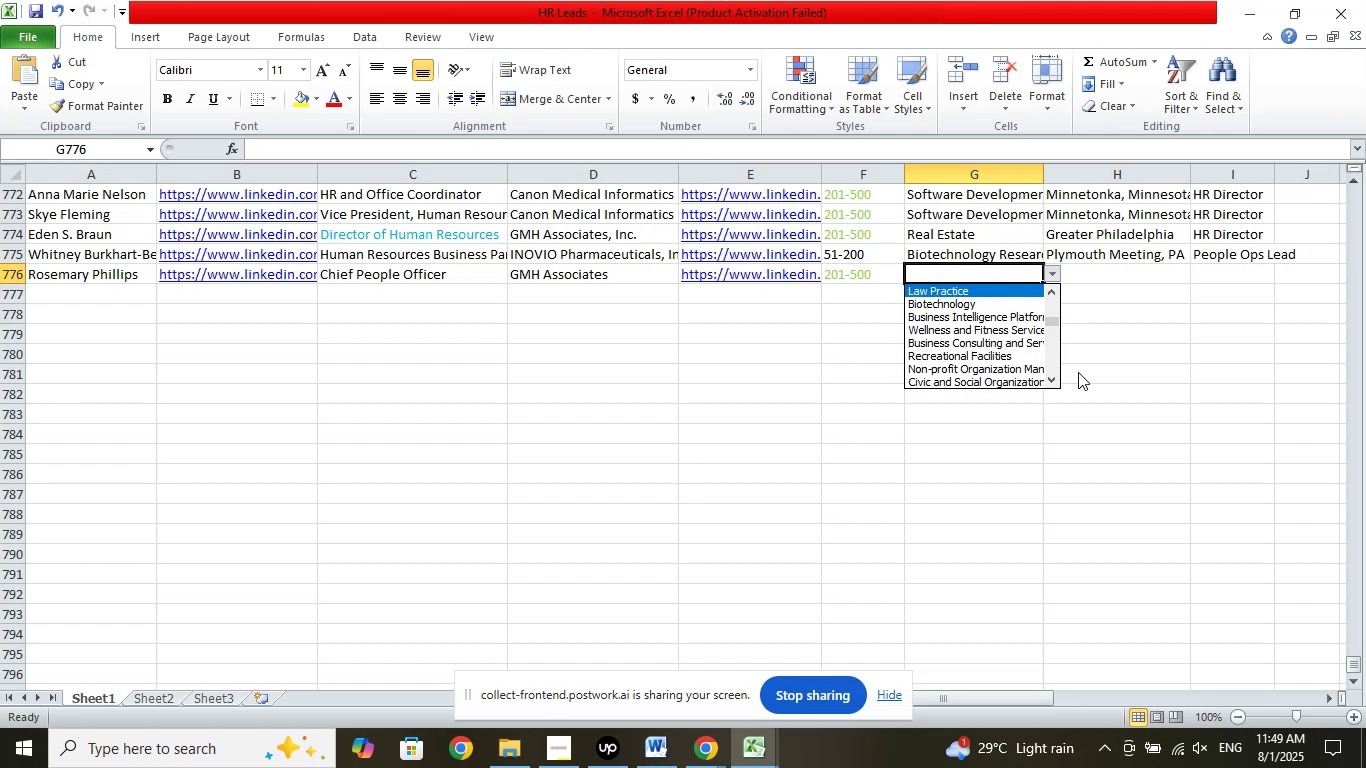 
key(ArrowUp)
 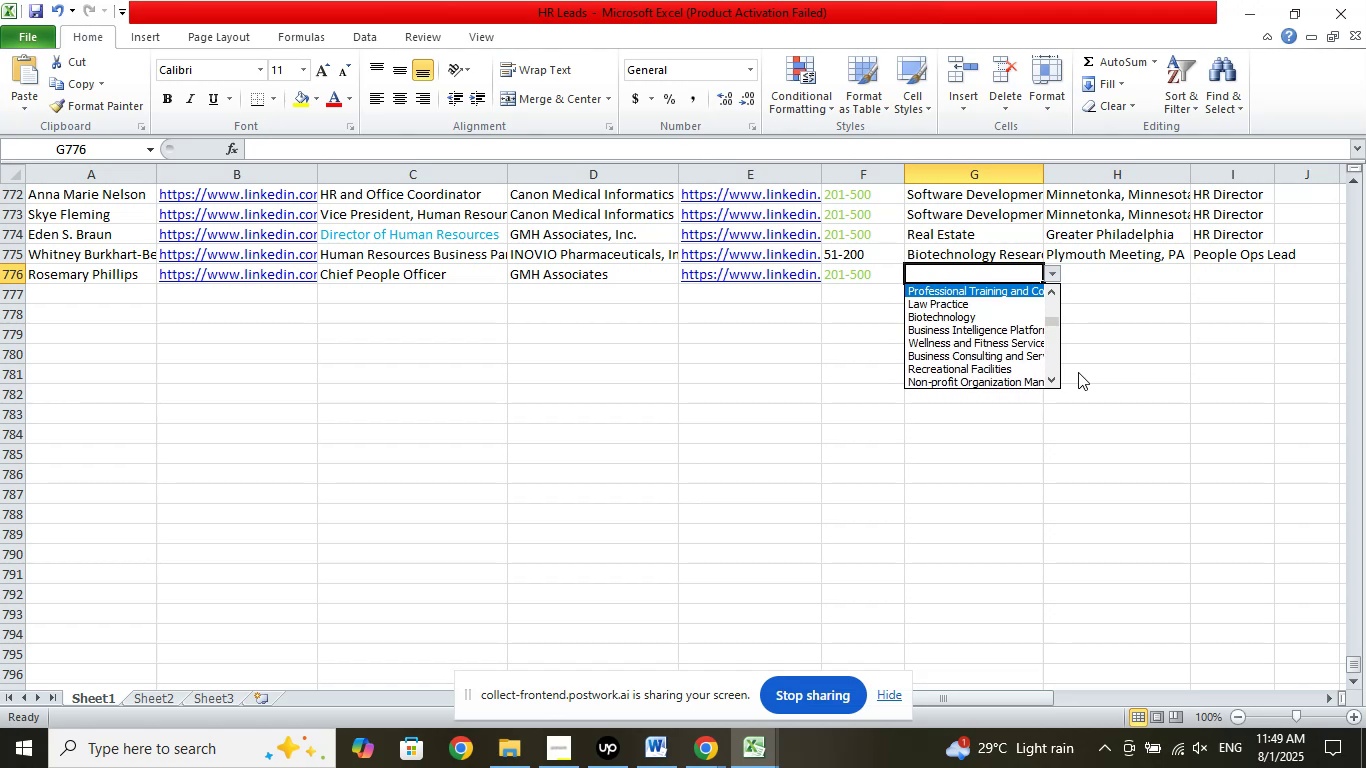 
key(ArrowUp)
 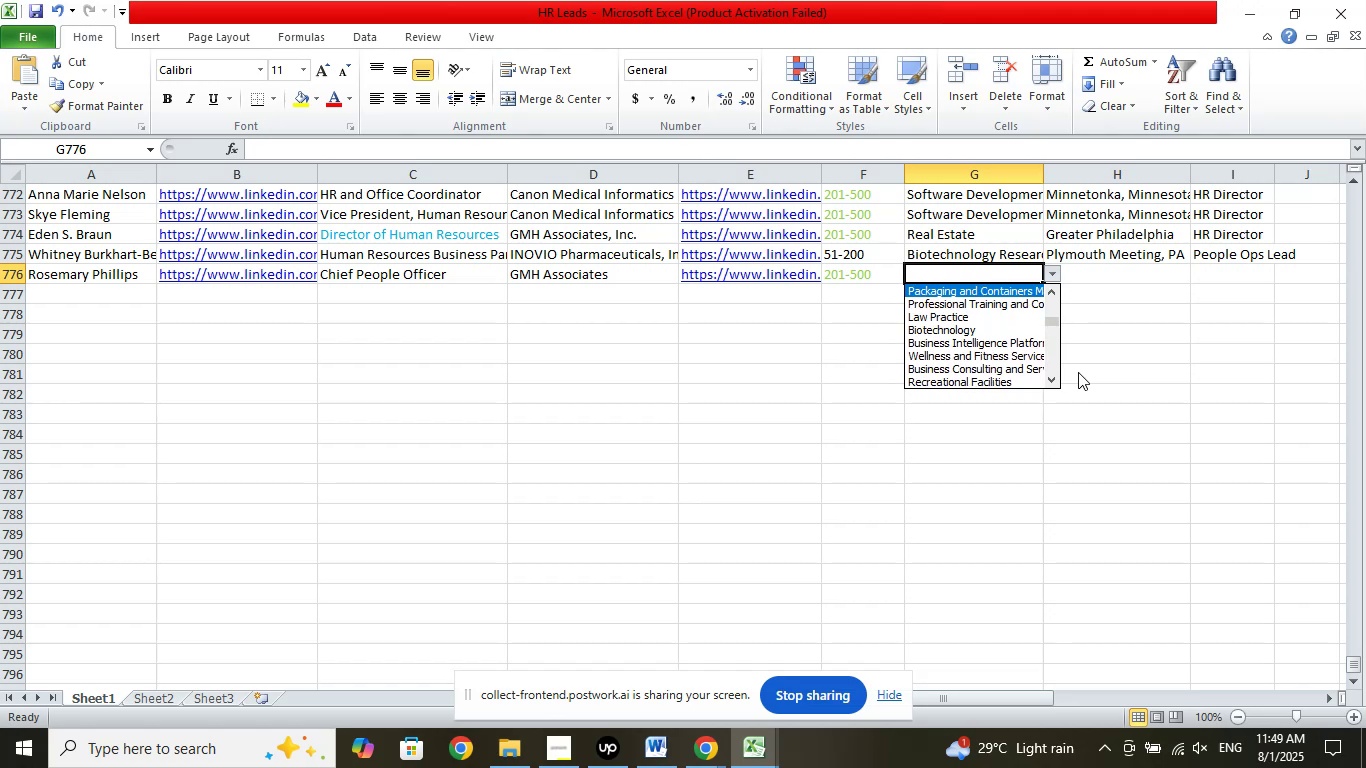 
key(ArrowUp)
 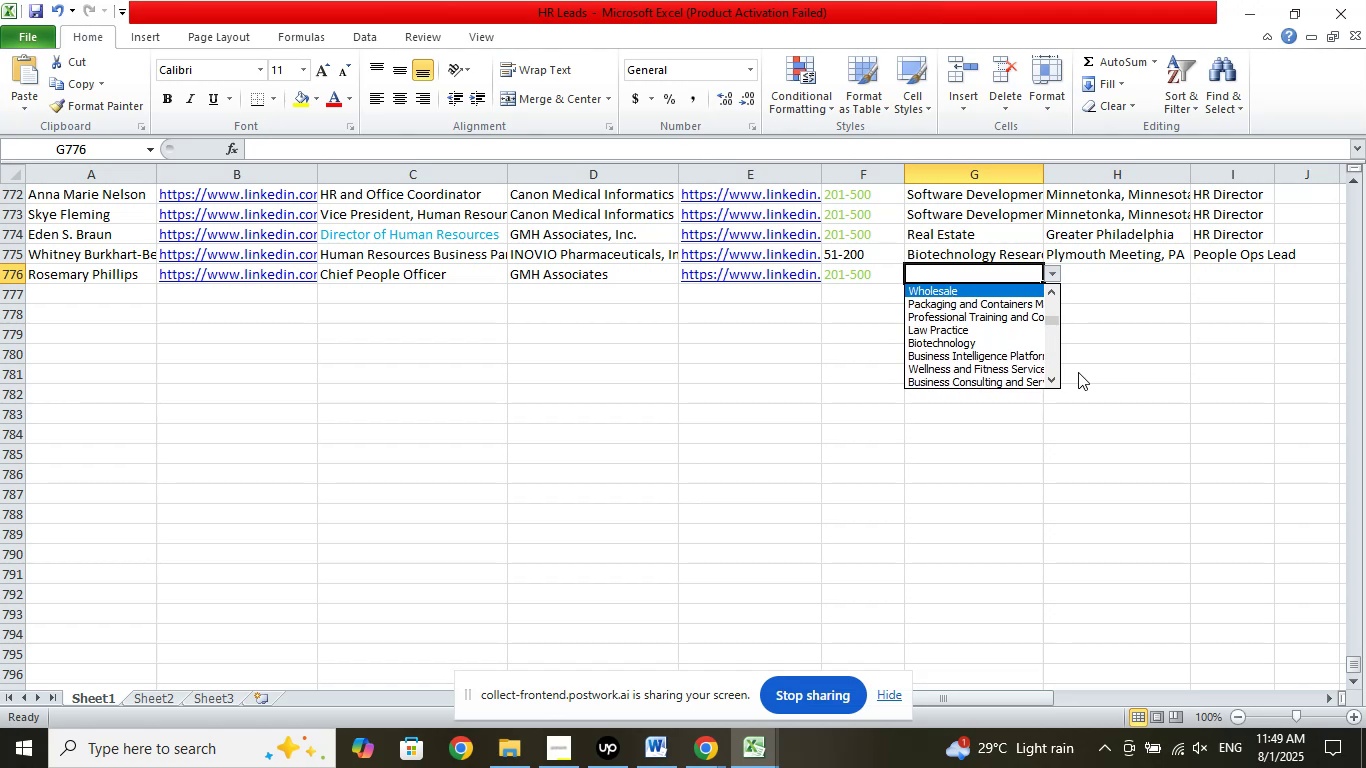 
key(ArrowUp)
 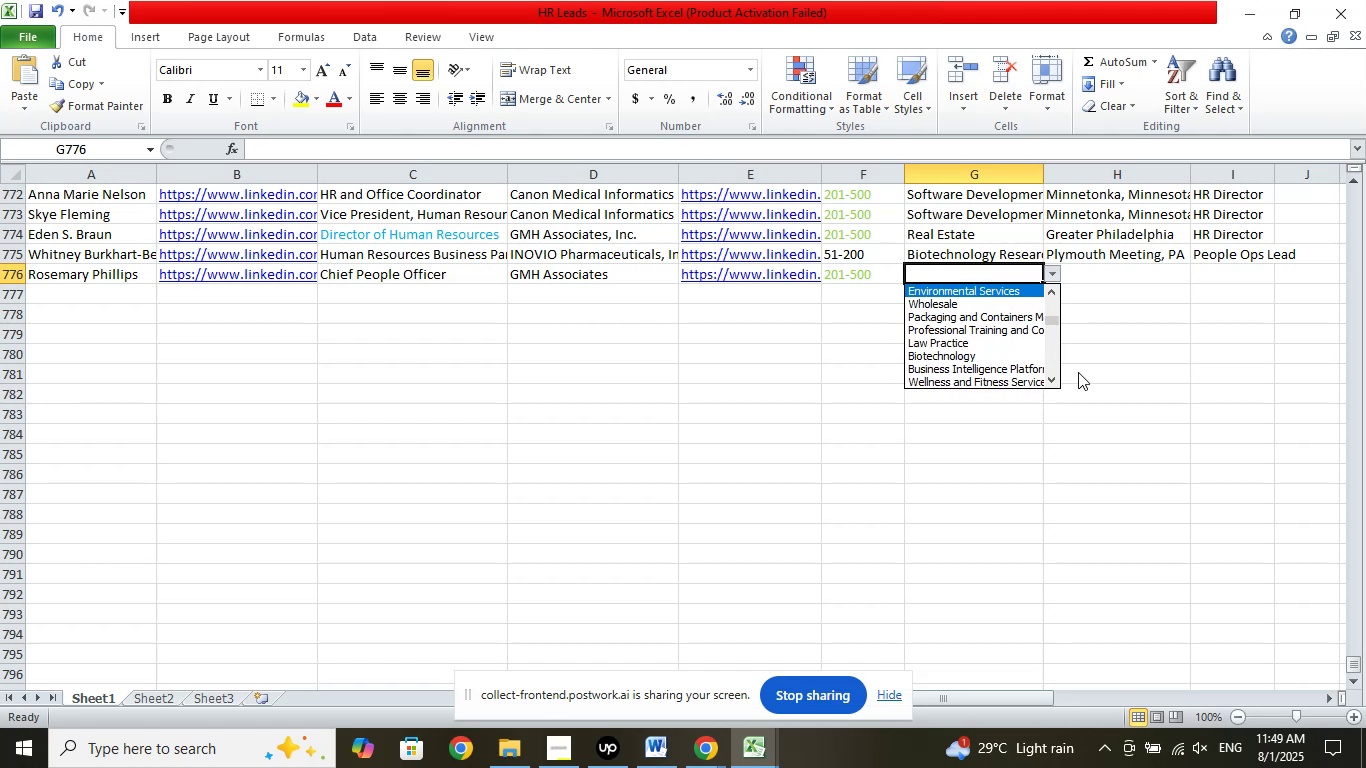 
key(ArrowUp)
 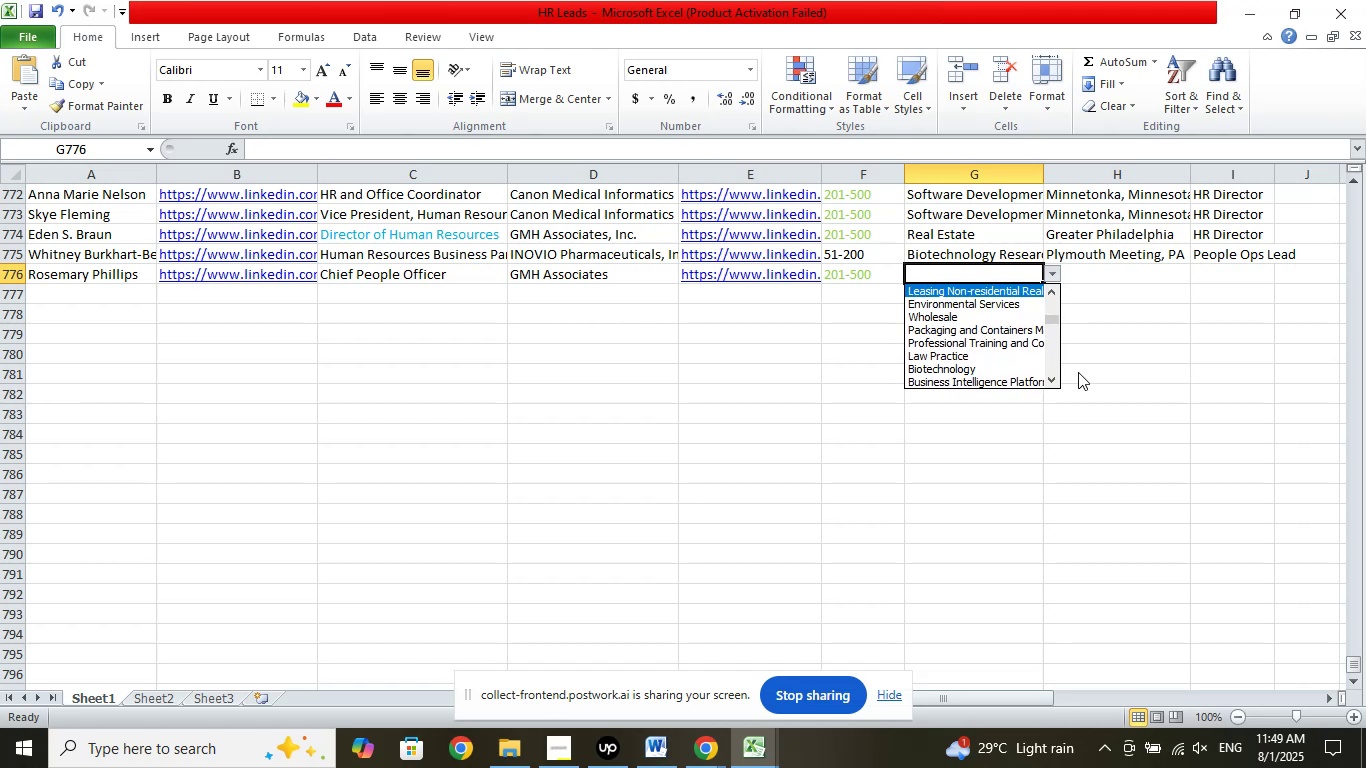 
key(ArrowUp)
 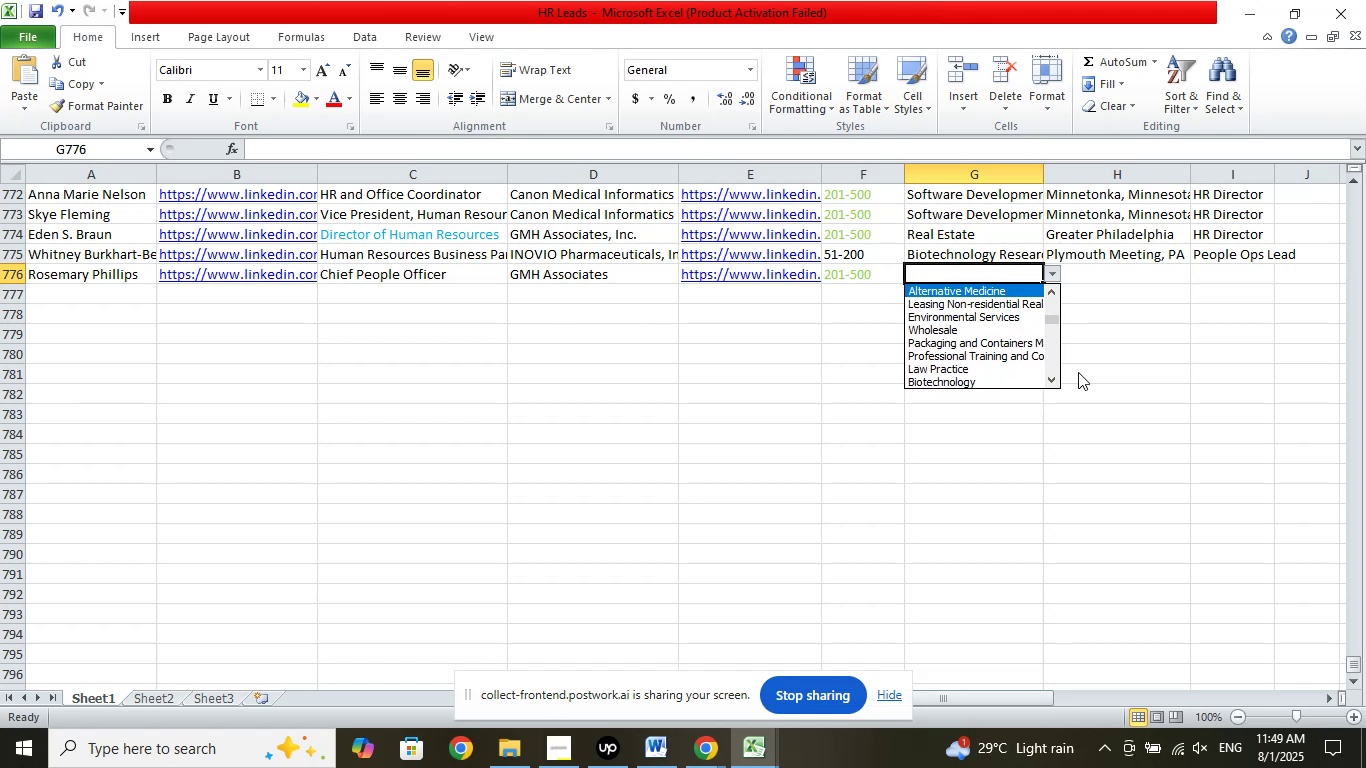 
key(ArrowUp)
 